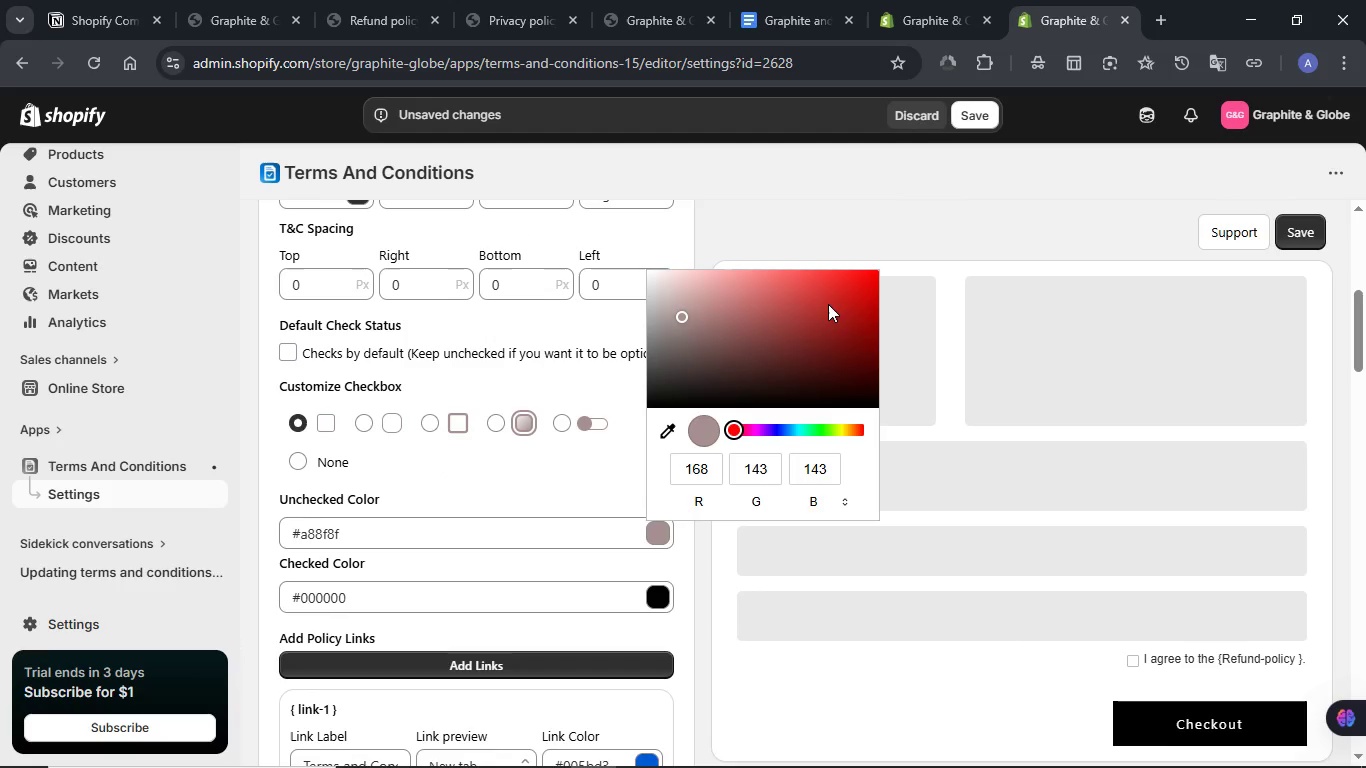 
left_click([860, 283])
 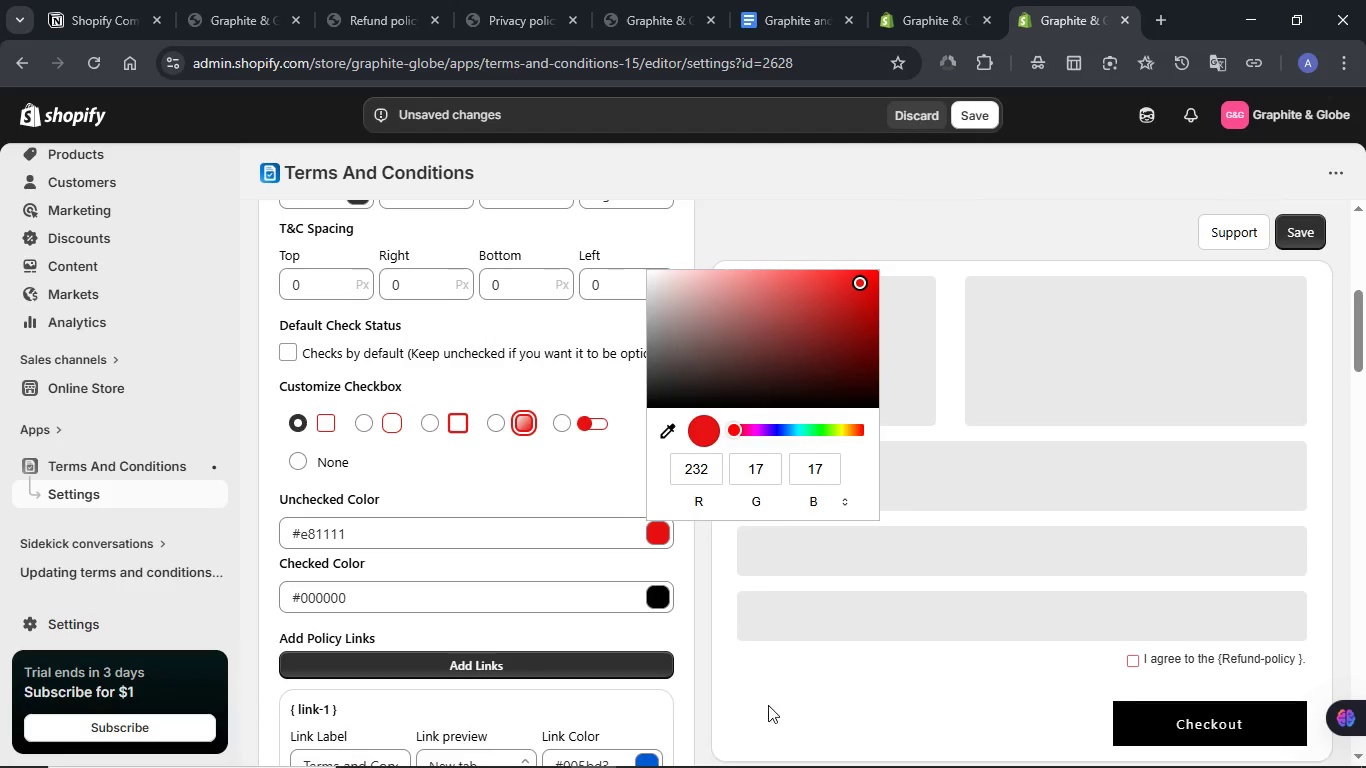 
left_click([771, 701])
 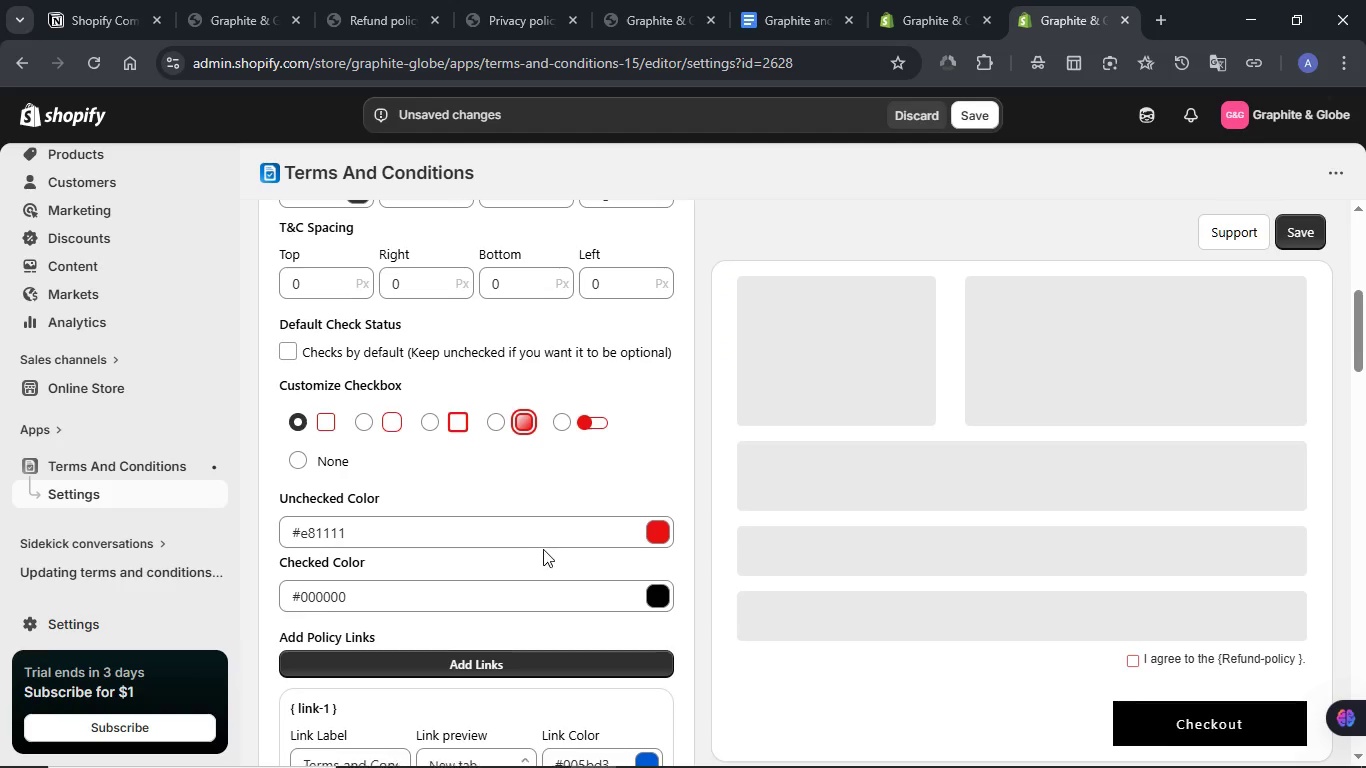 
scroll: coordinate [543, 549], scroll_direction: down, amount: 1.0
 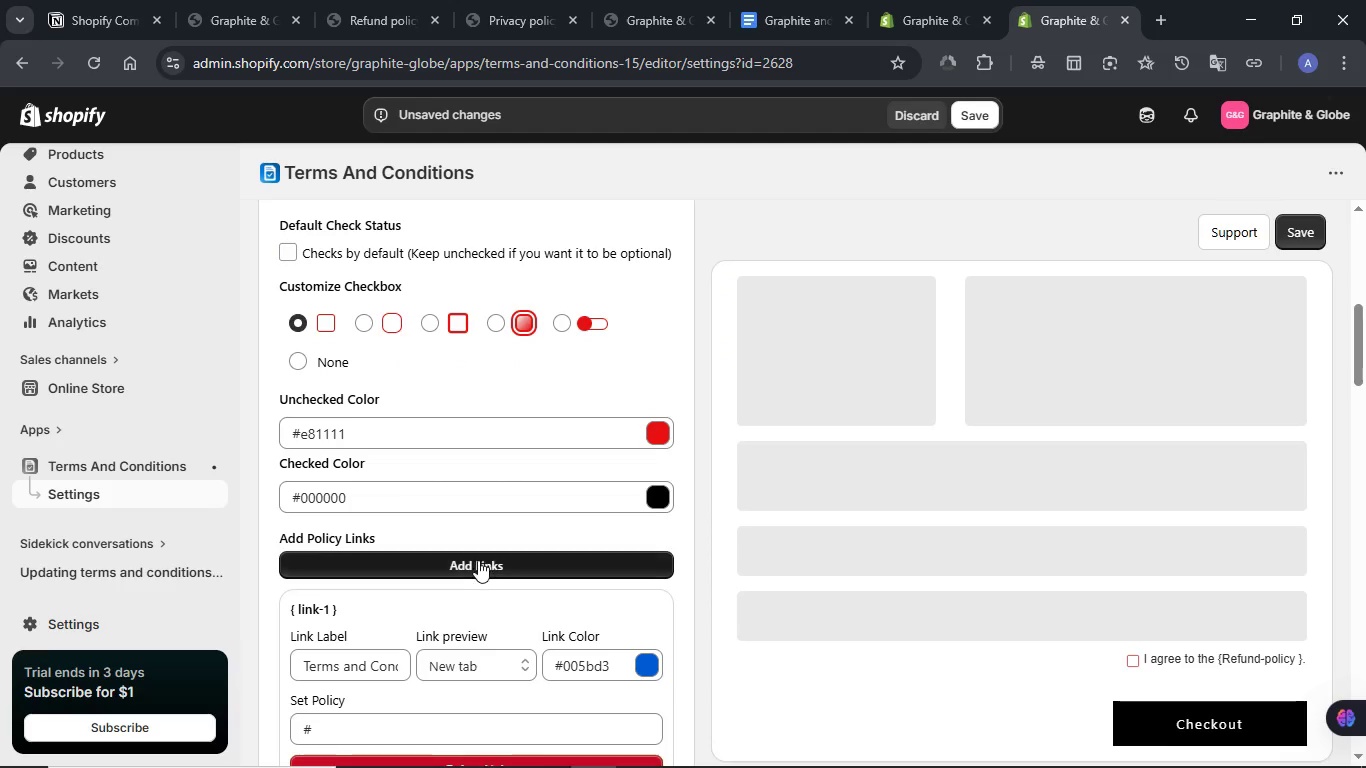 
left_click([478, 560])
 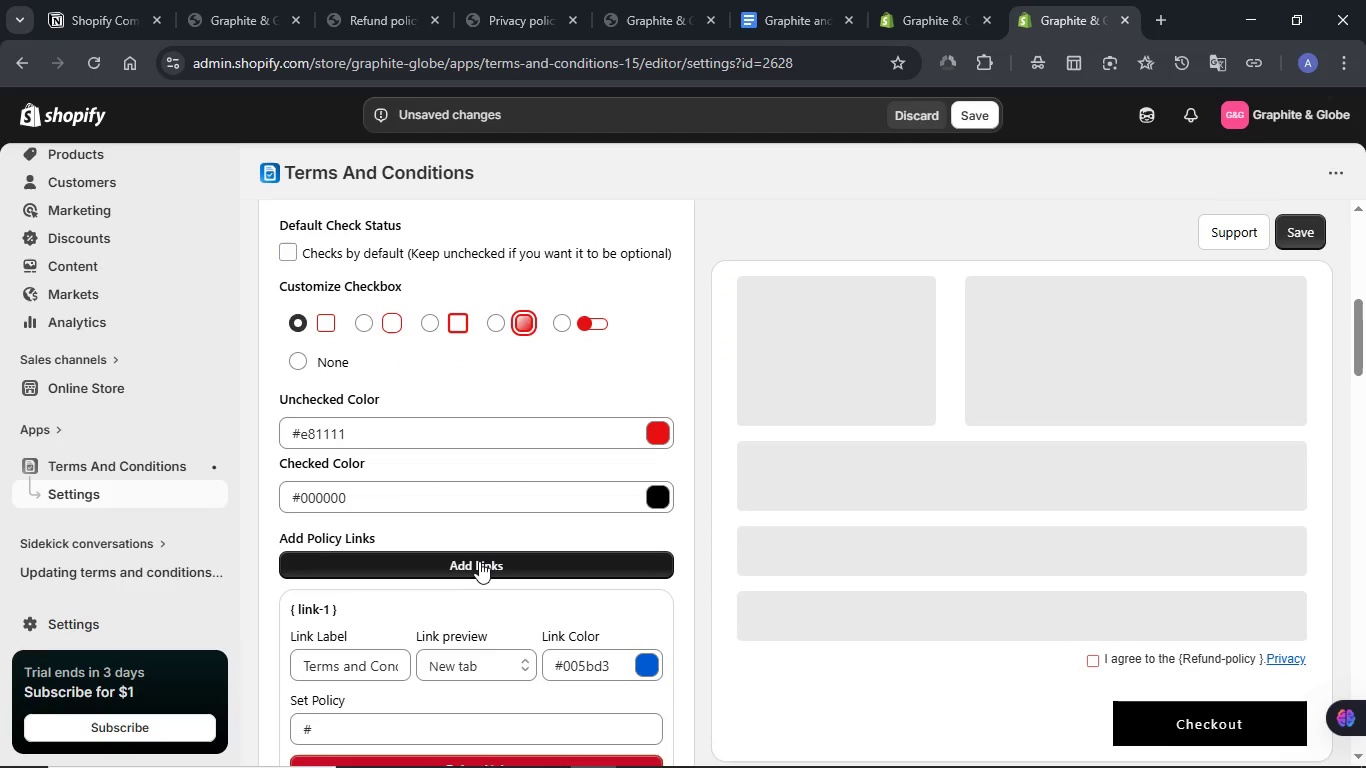 
scroll: coordinate [479, 561], scroll_direction: down, amount: 1.0
 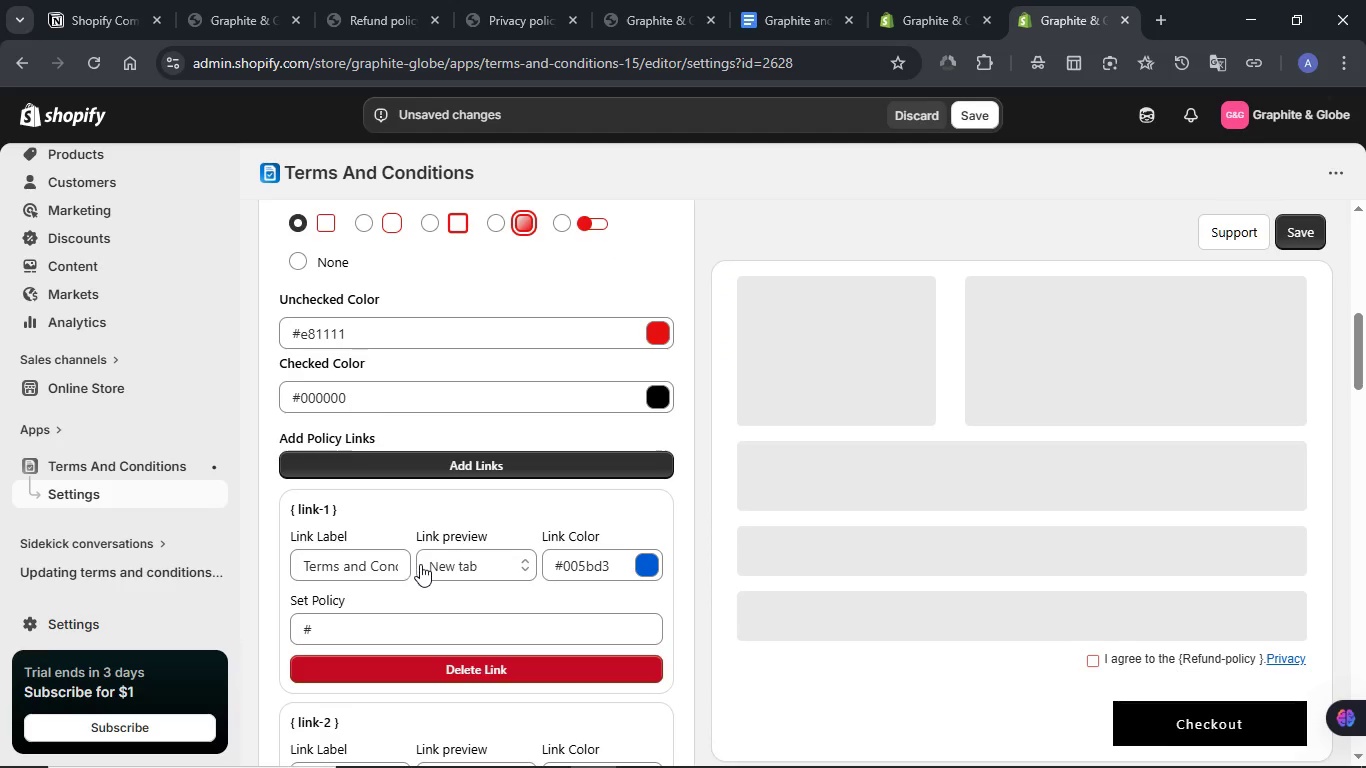 
left_click([401, 462])
 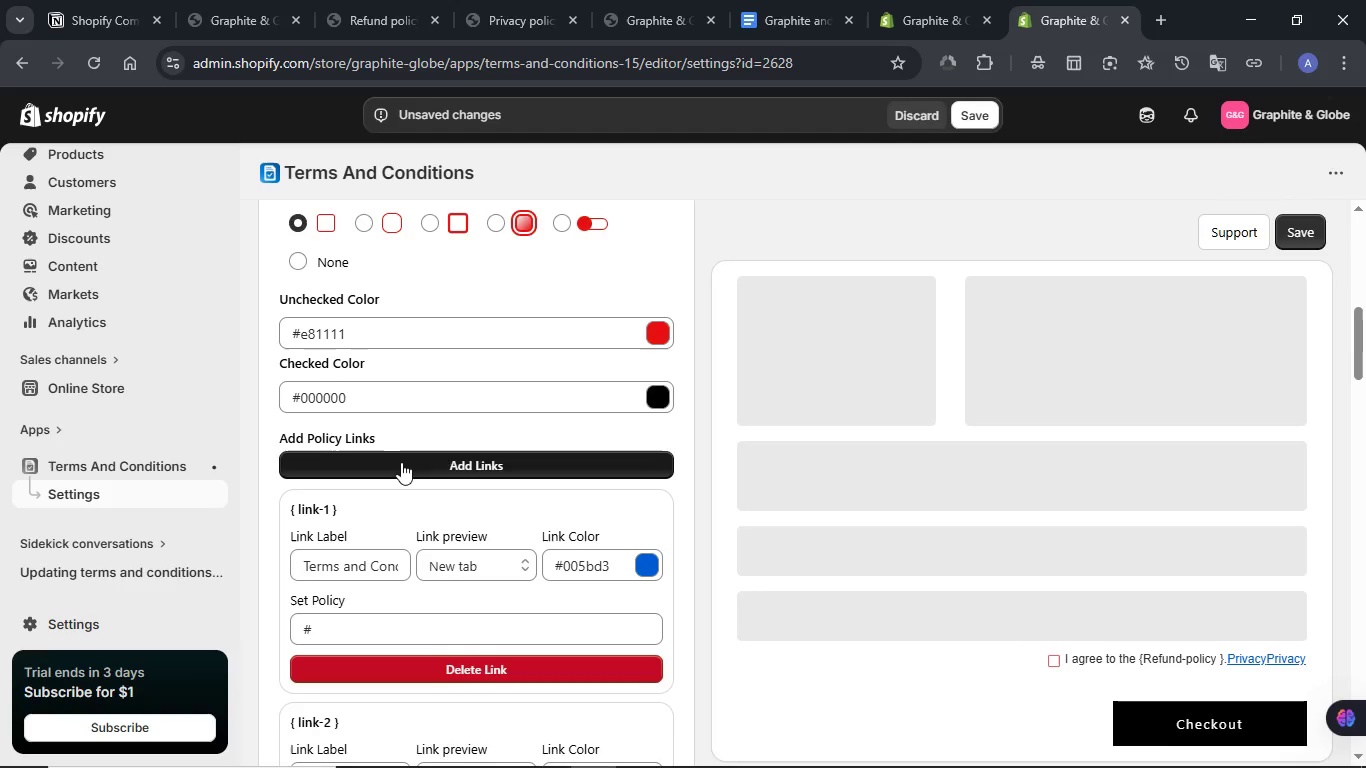 
scroll: coordinate [401, 462], scroll_direction: down, amount: 1.0
 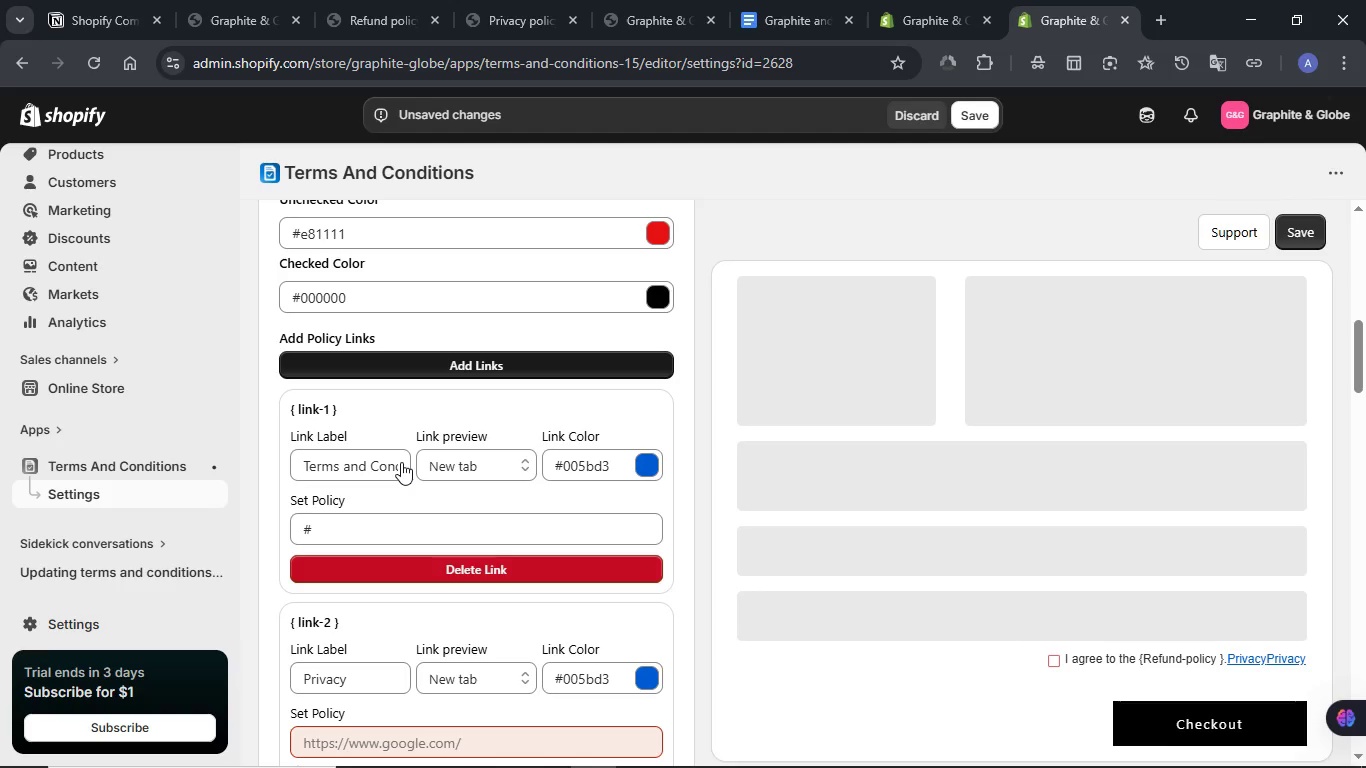 
wait(5.56)
 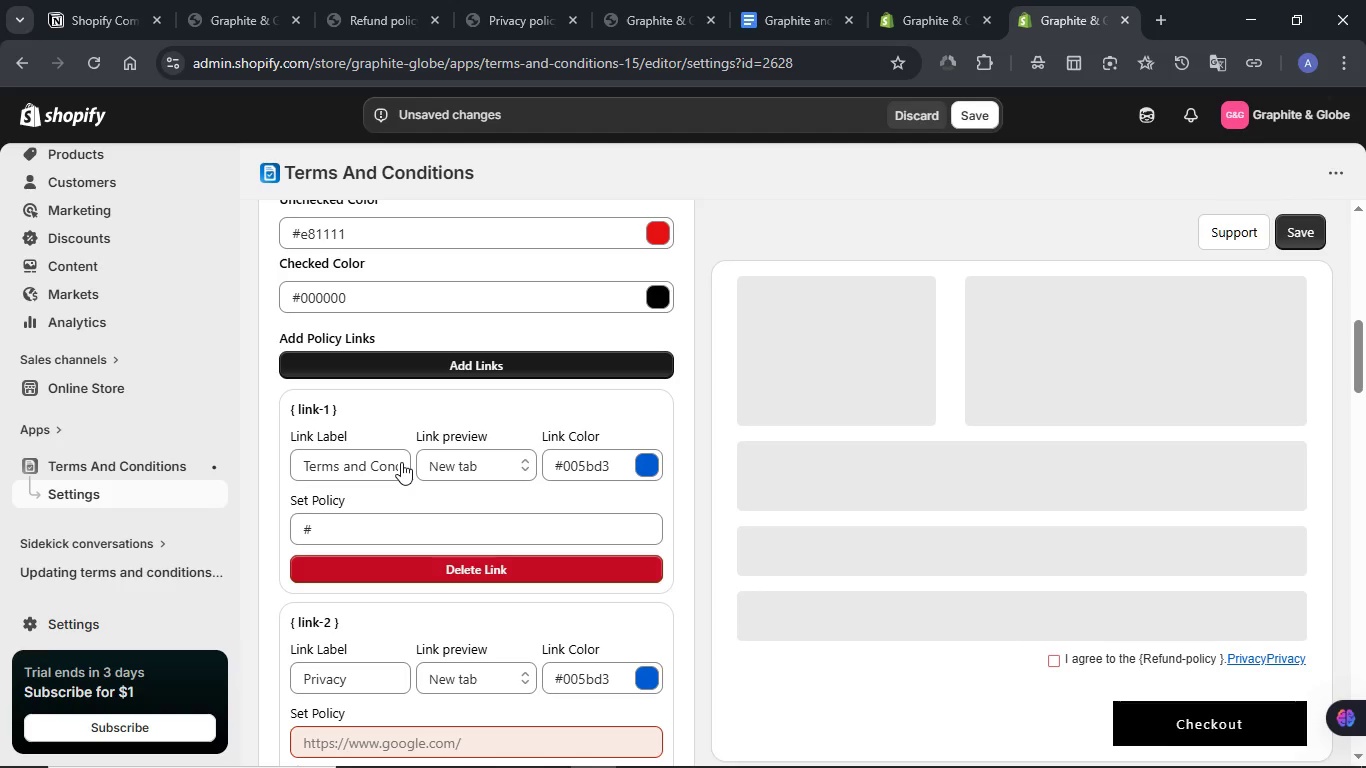 
double_click([337, 462])
 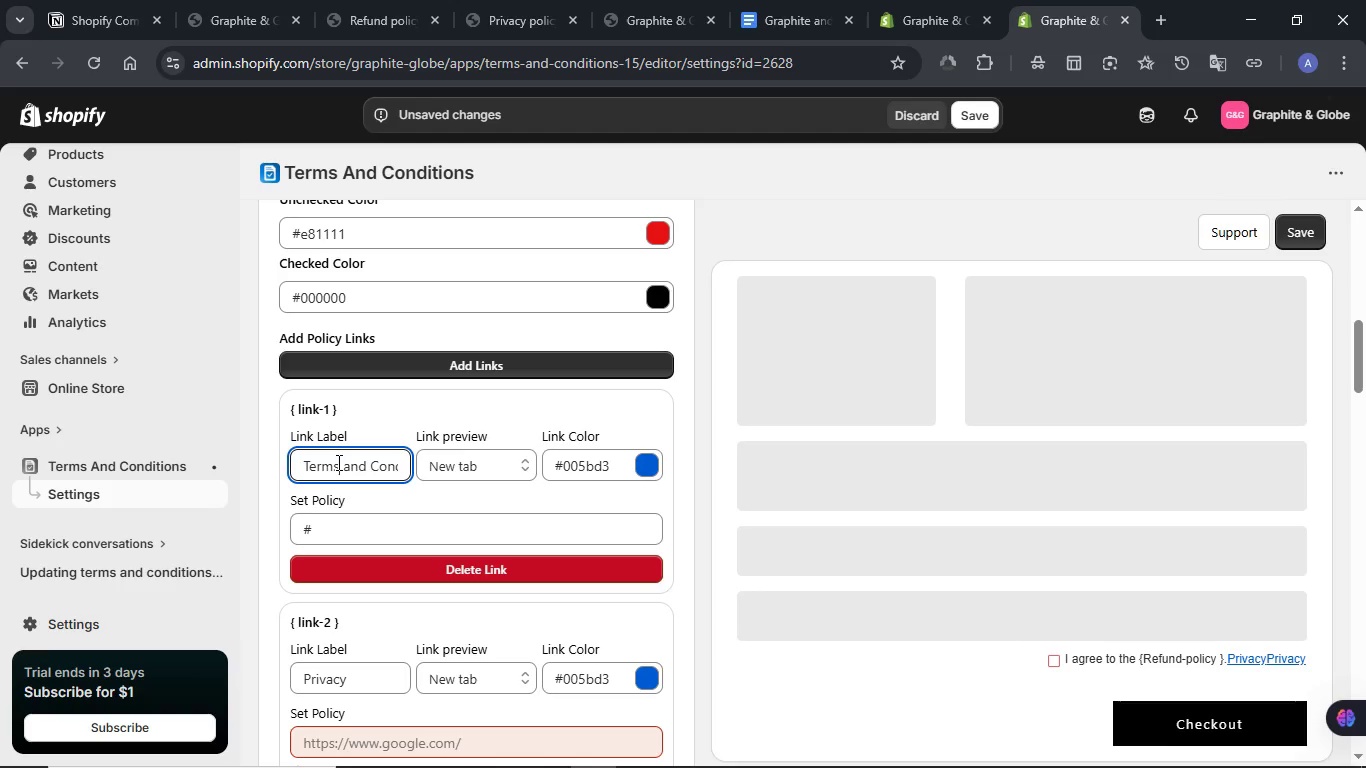 
double_click([337, 462])
 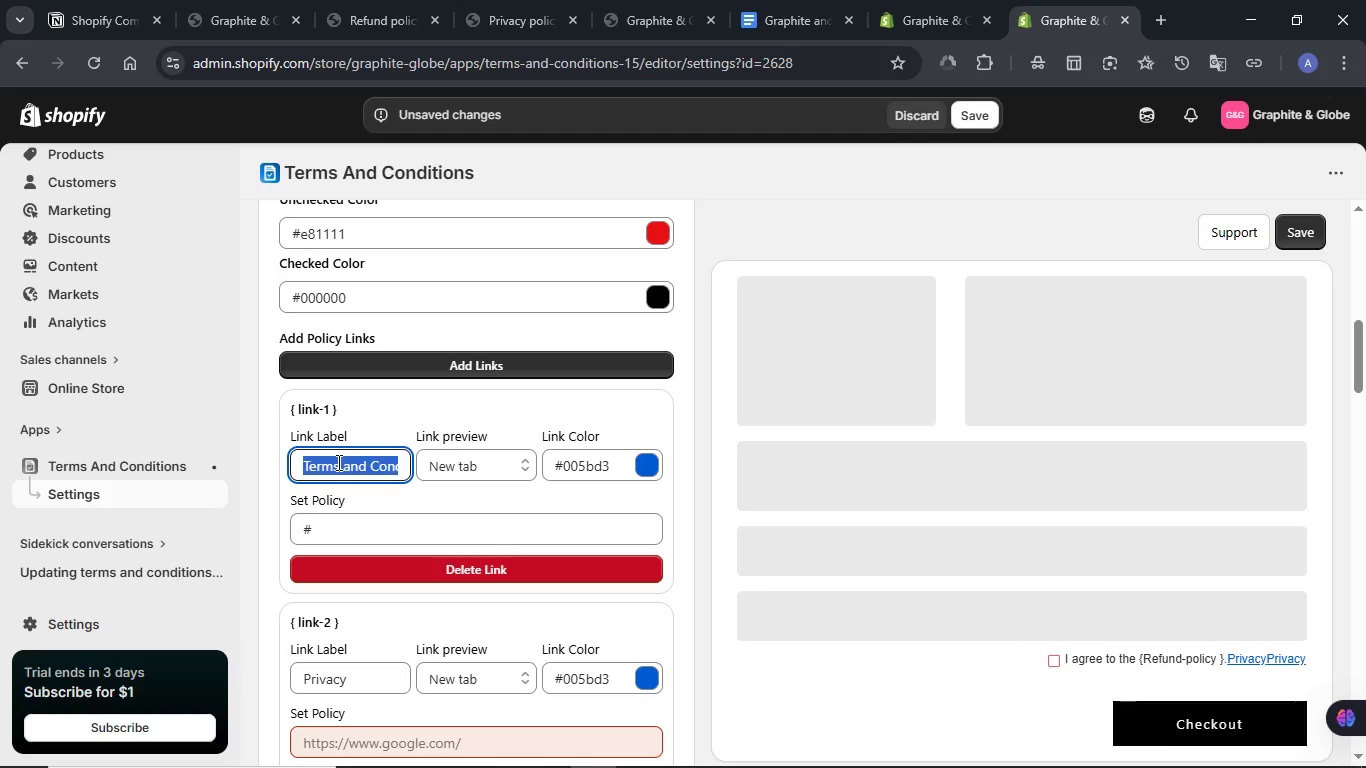 
triple_click([337, 462])
 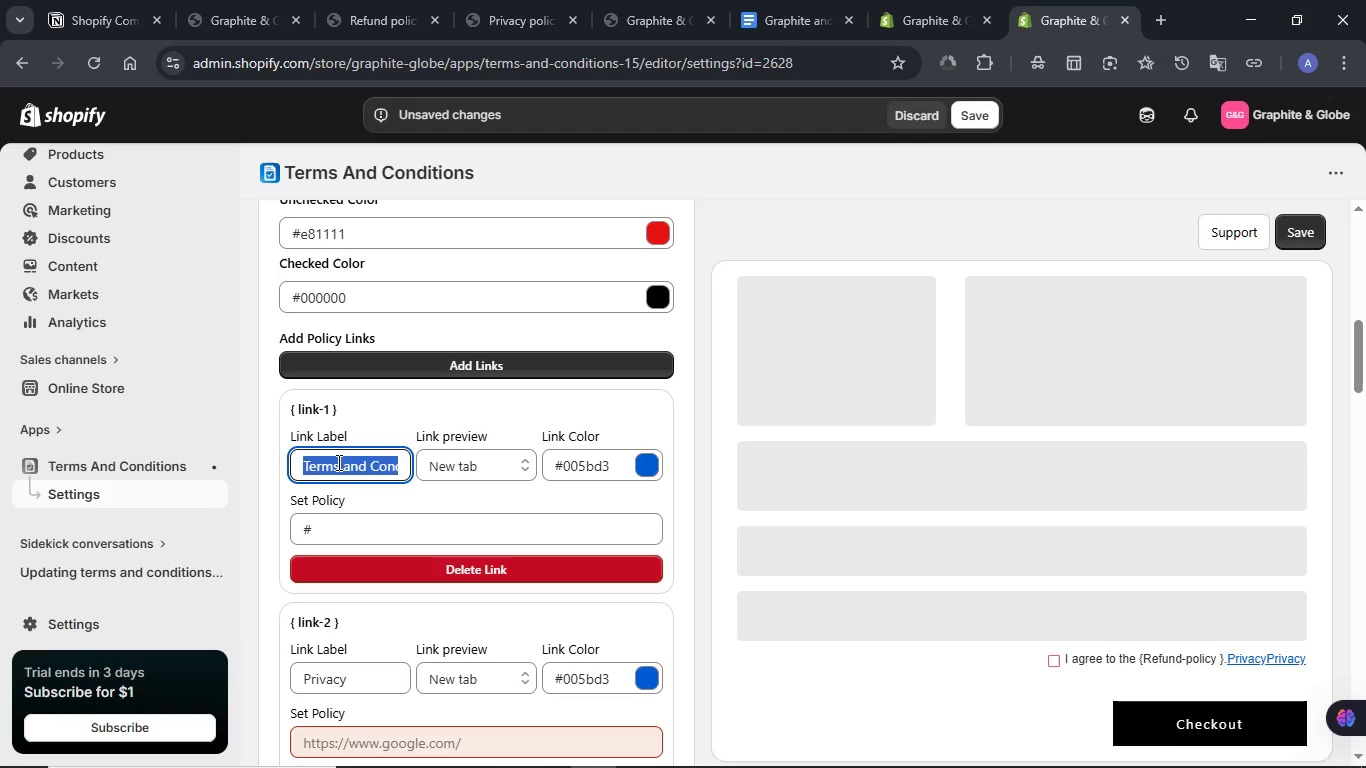 
wait(6.08)
 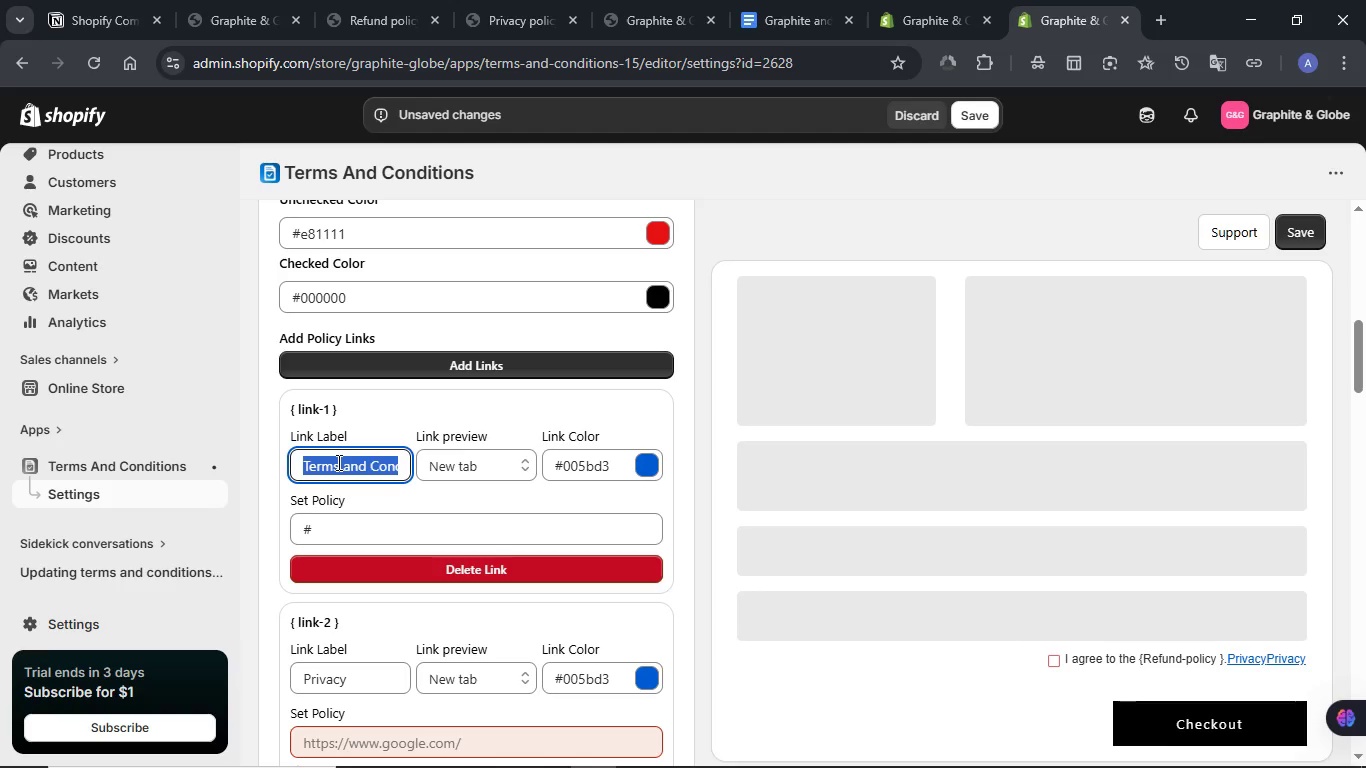 
scroll: coordinate [409, 304], scroll_direction: up, amount: 3.0
 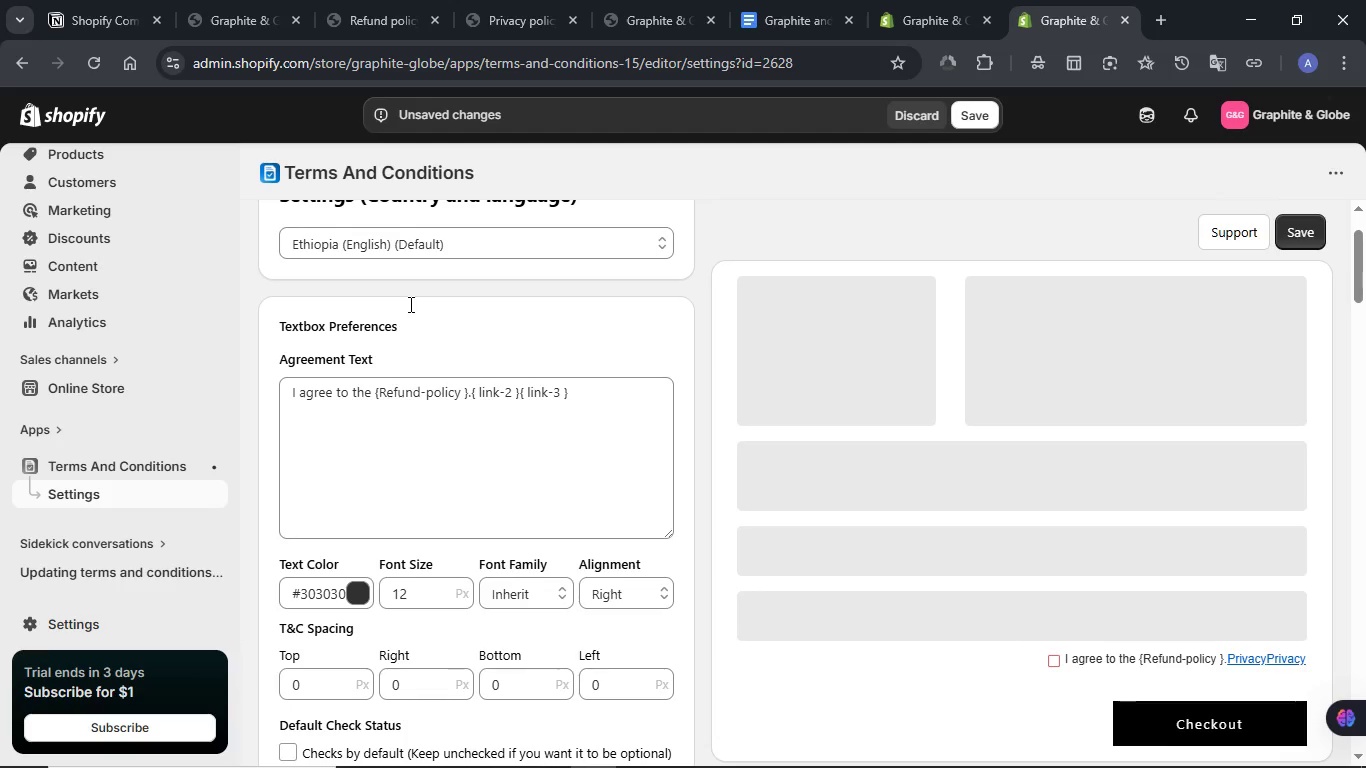 
scroll: coordinate [410, 304], scroll_direction: down, amount: 7.0
 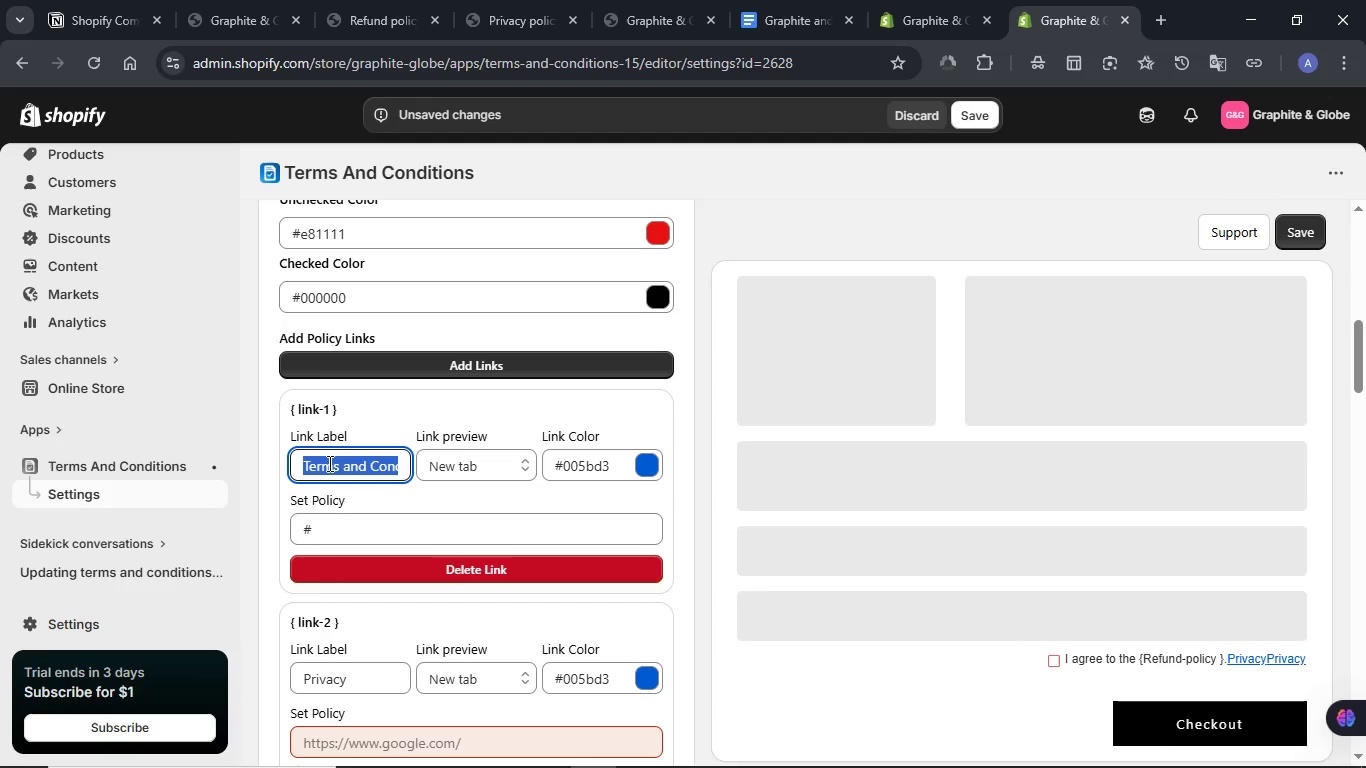 
type(Refund policy)
 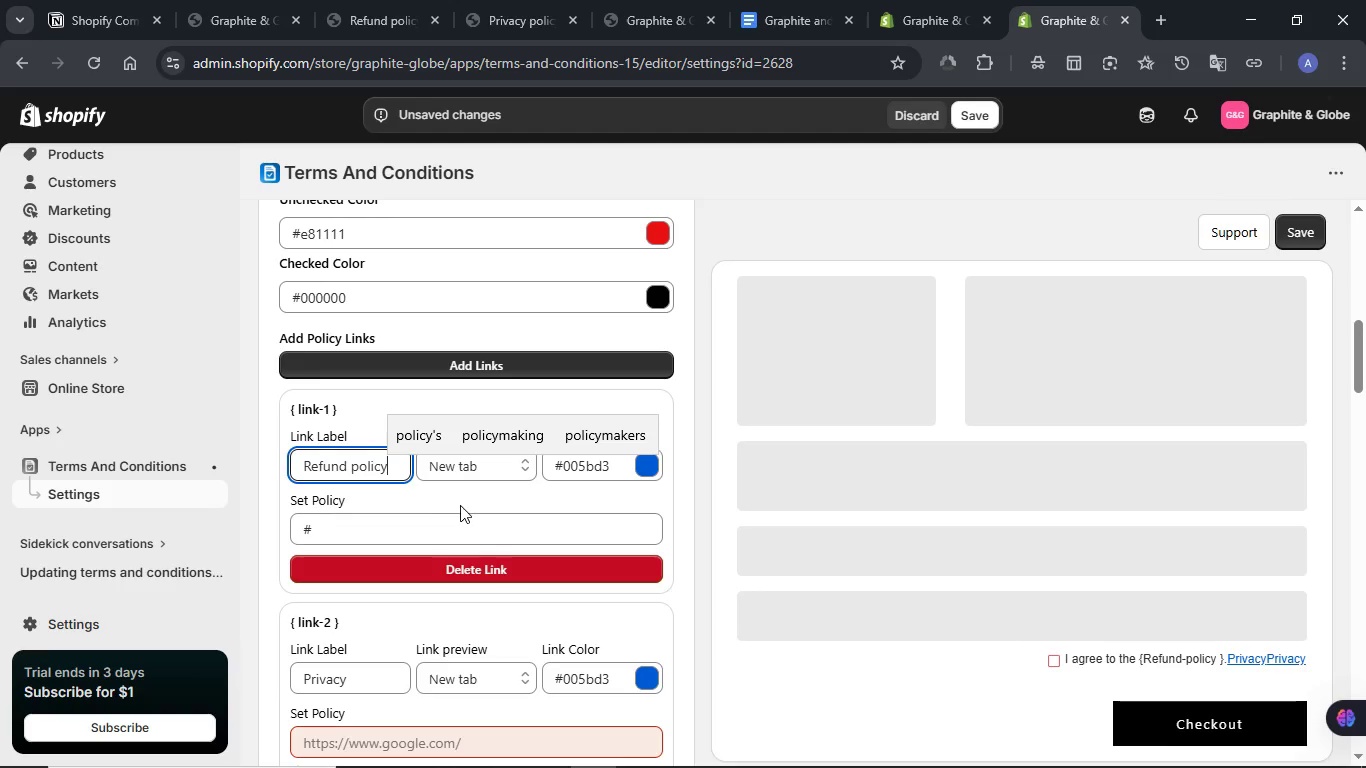 
left_click([463, 496])
 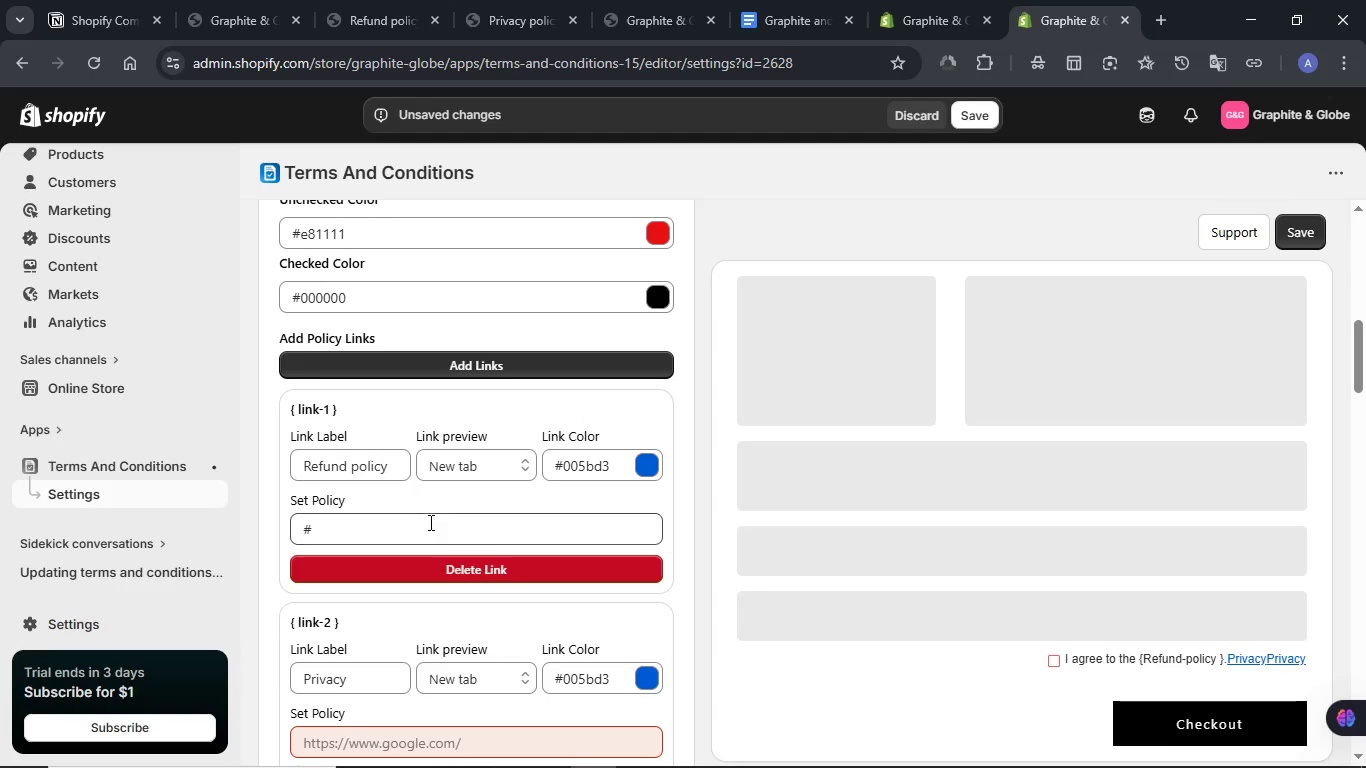 
left_click([425, 523])
 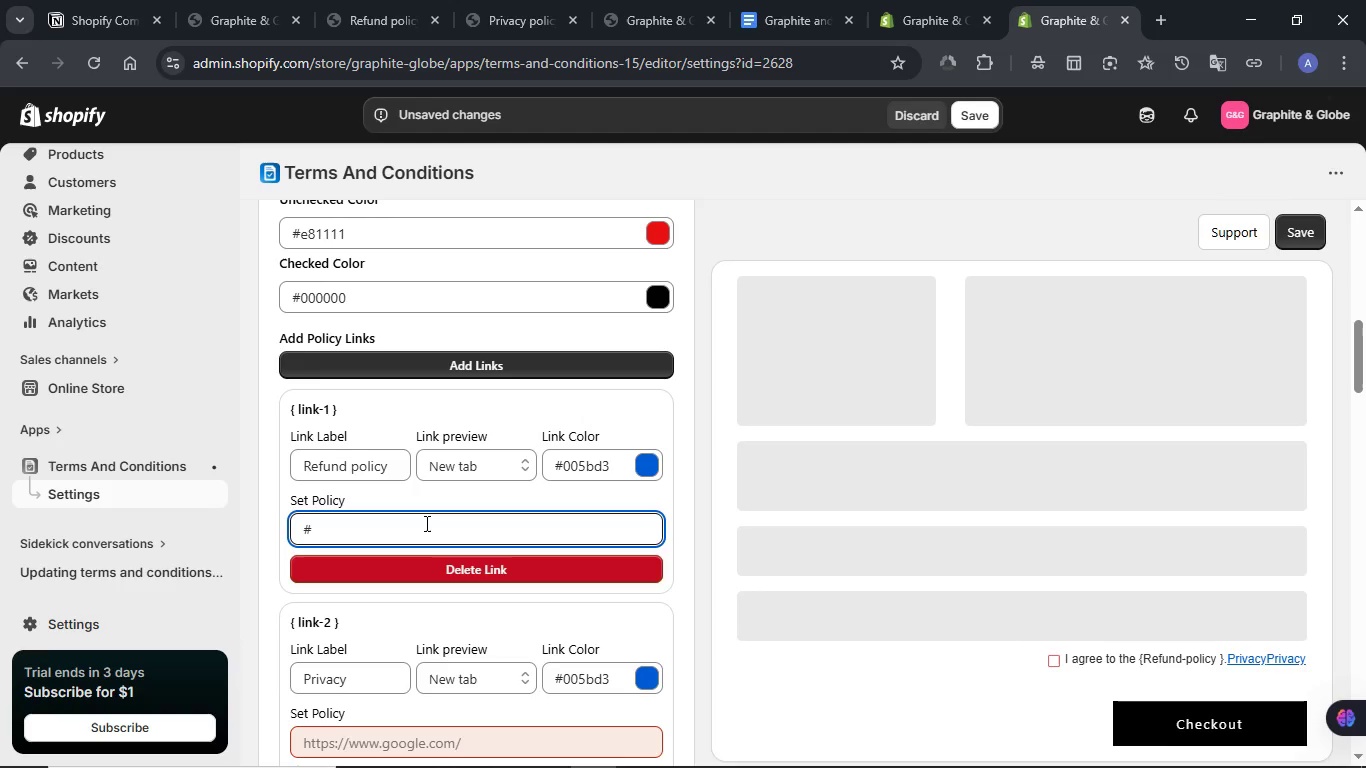 
key(Backspace)
 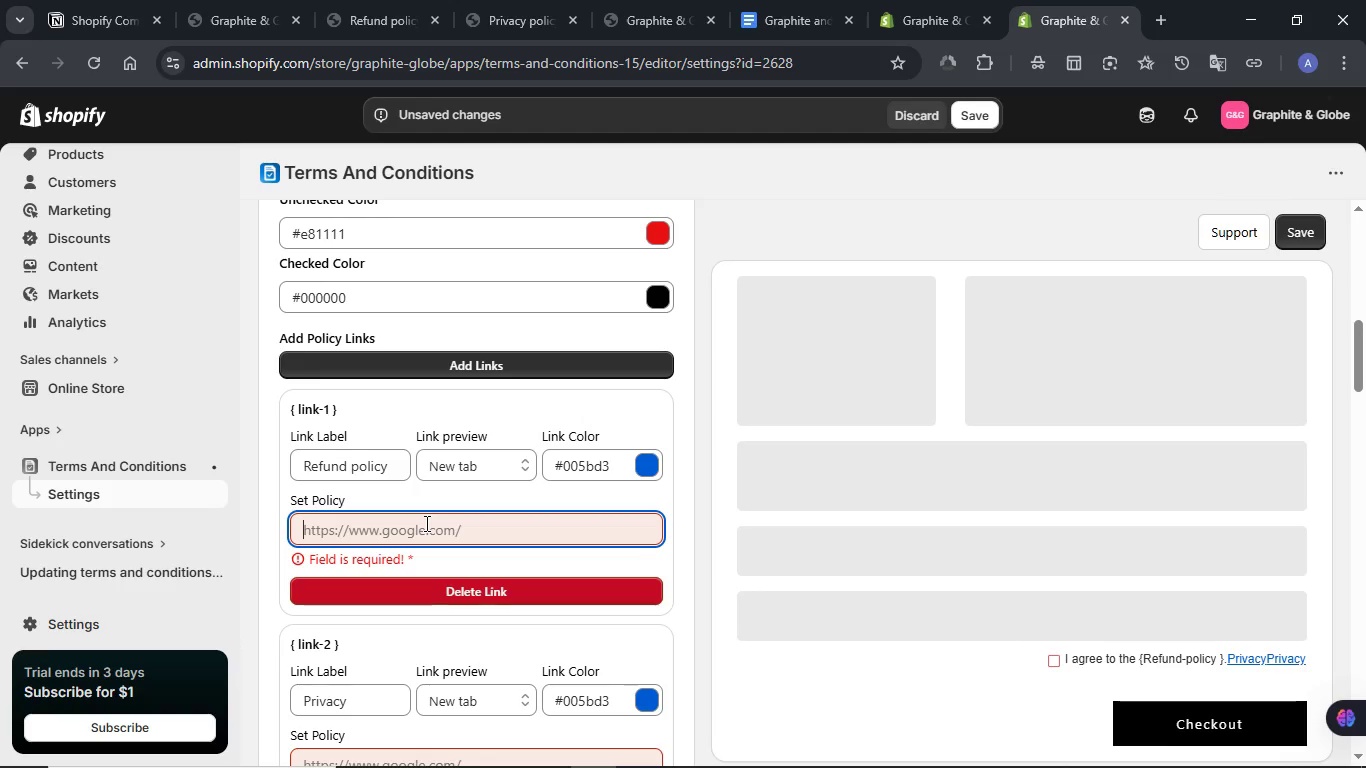 
key(Control+V)
 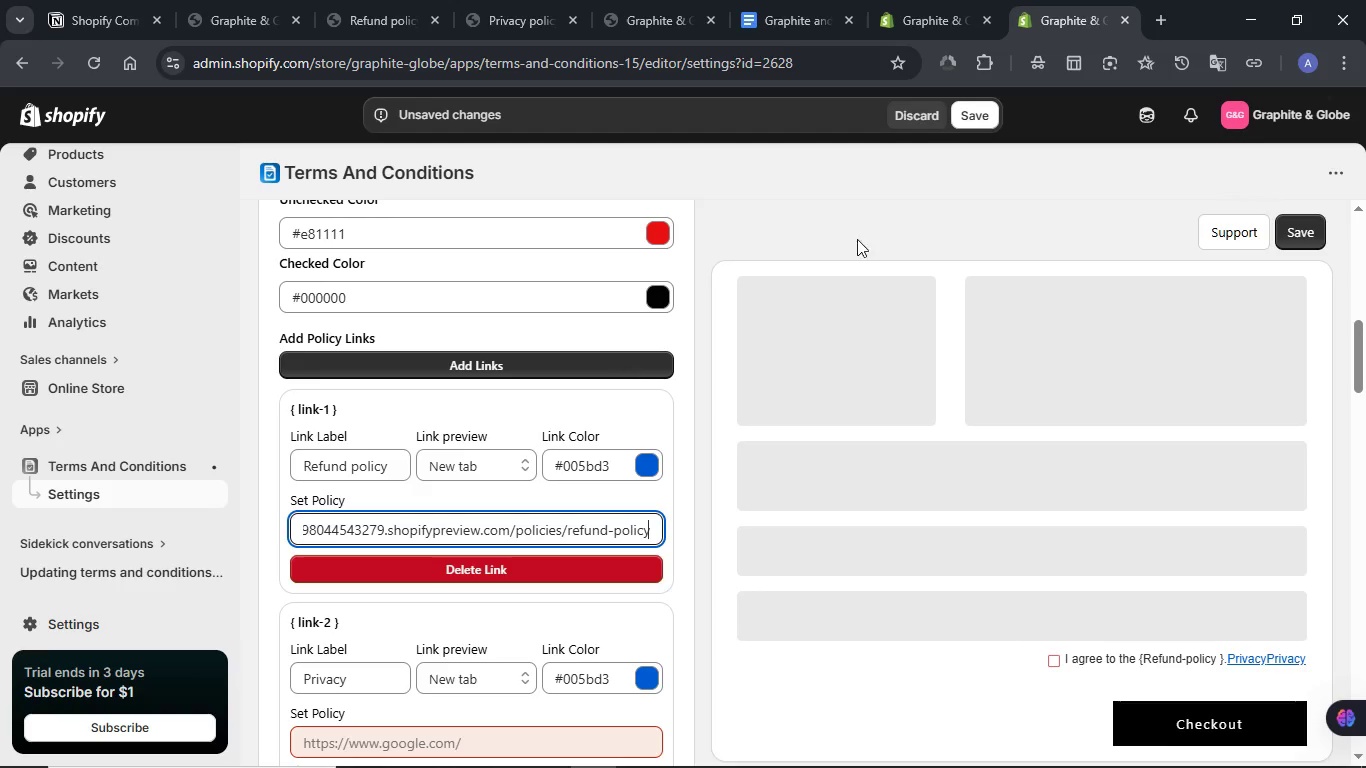 
left_click([987, 118])
 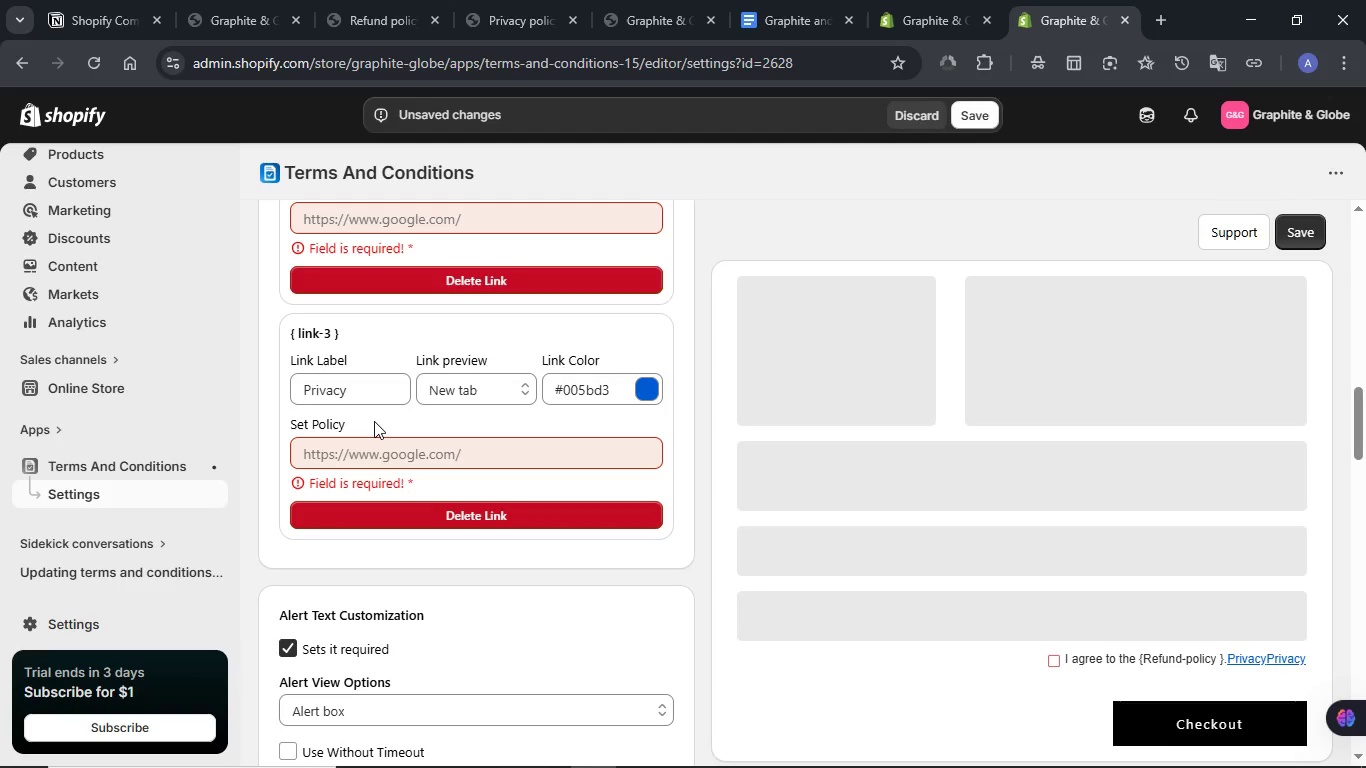 
scroll: coordinate [374, 421], scroll_direction: up, amount: 2.0
 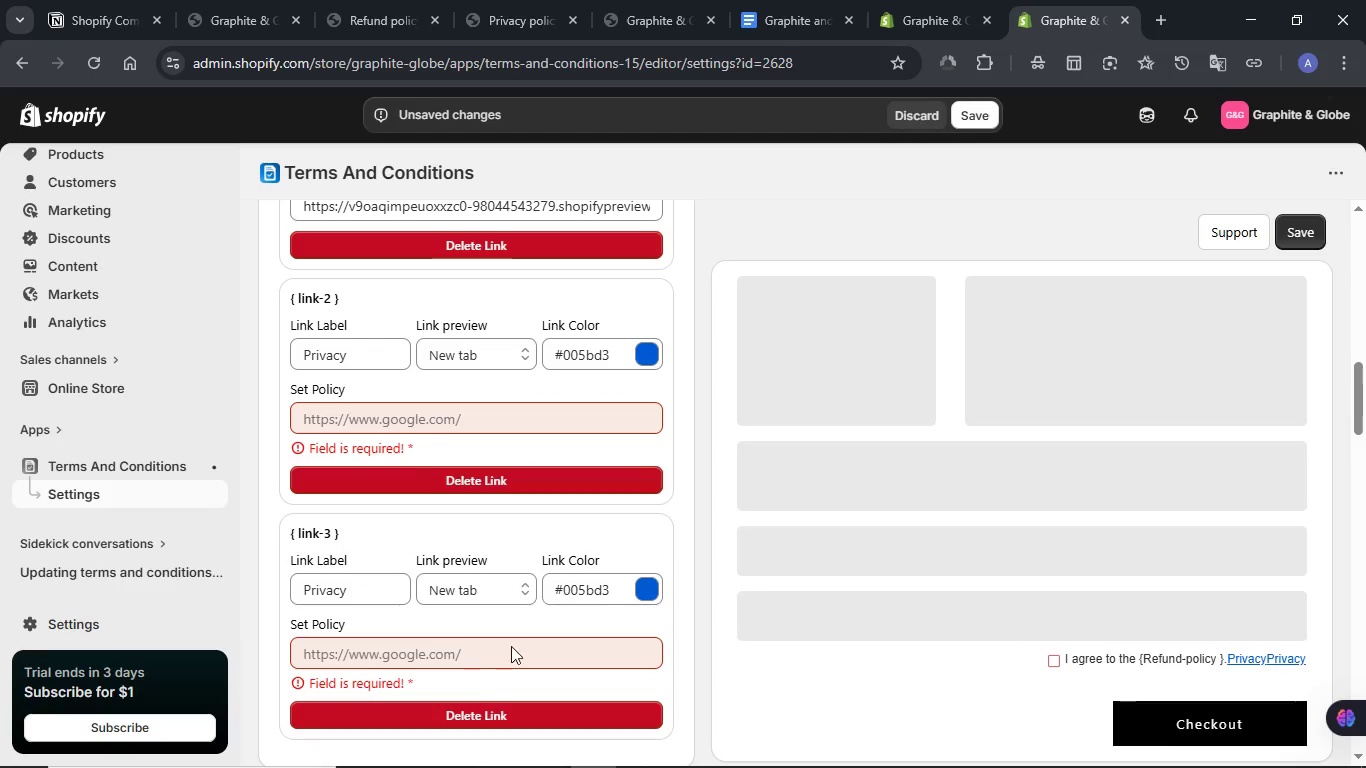 
left_click([454, 719])
 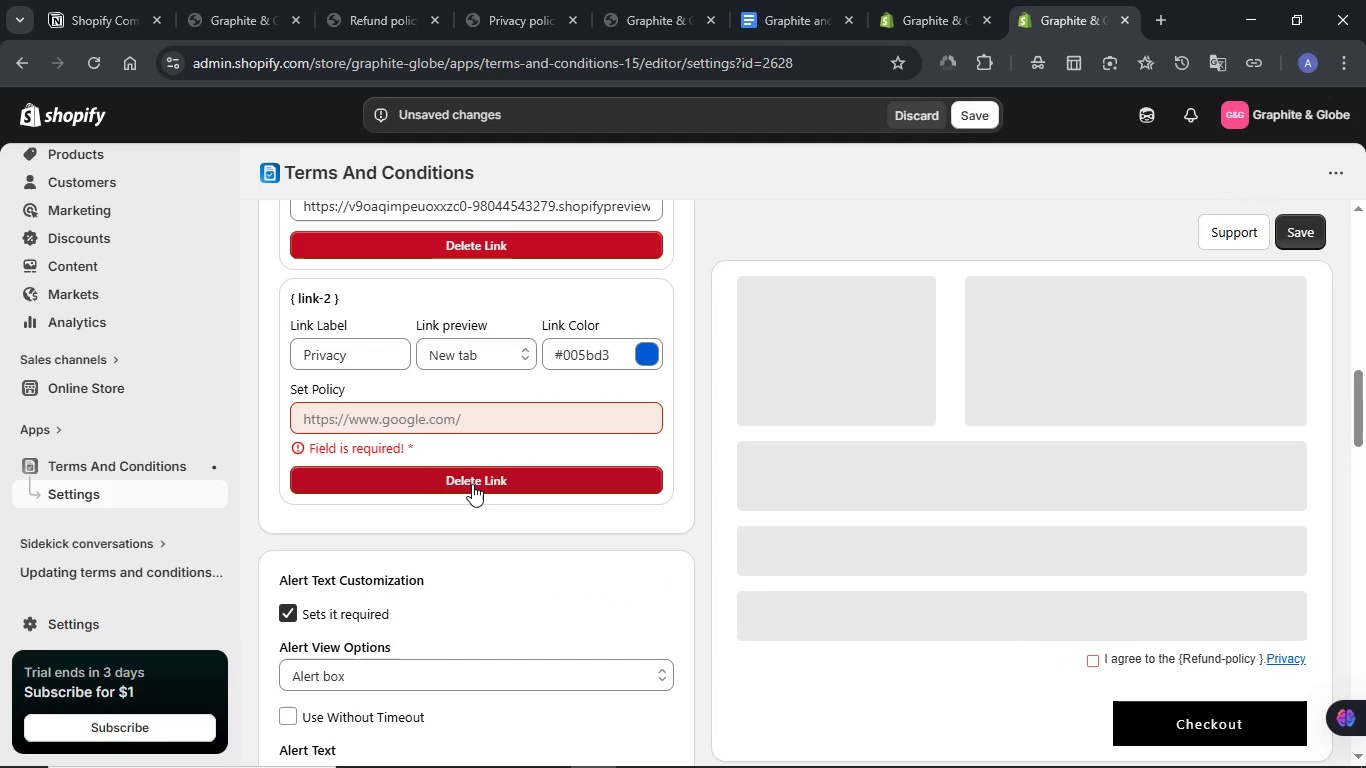 
left_click([472, 484])
 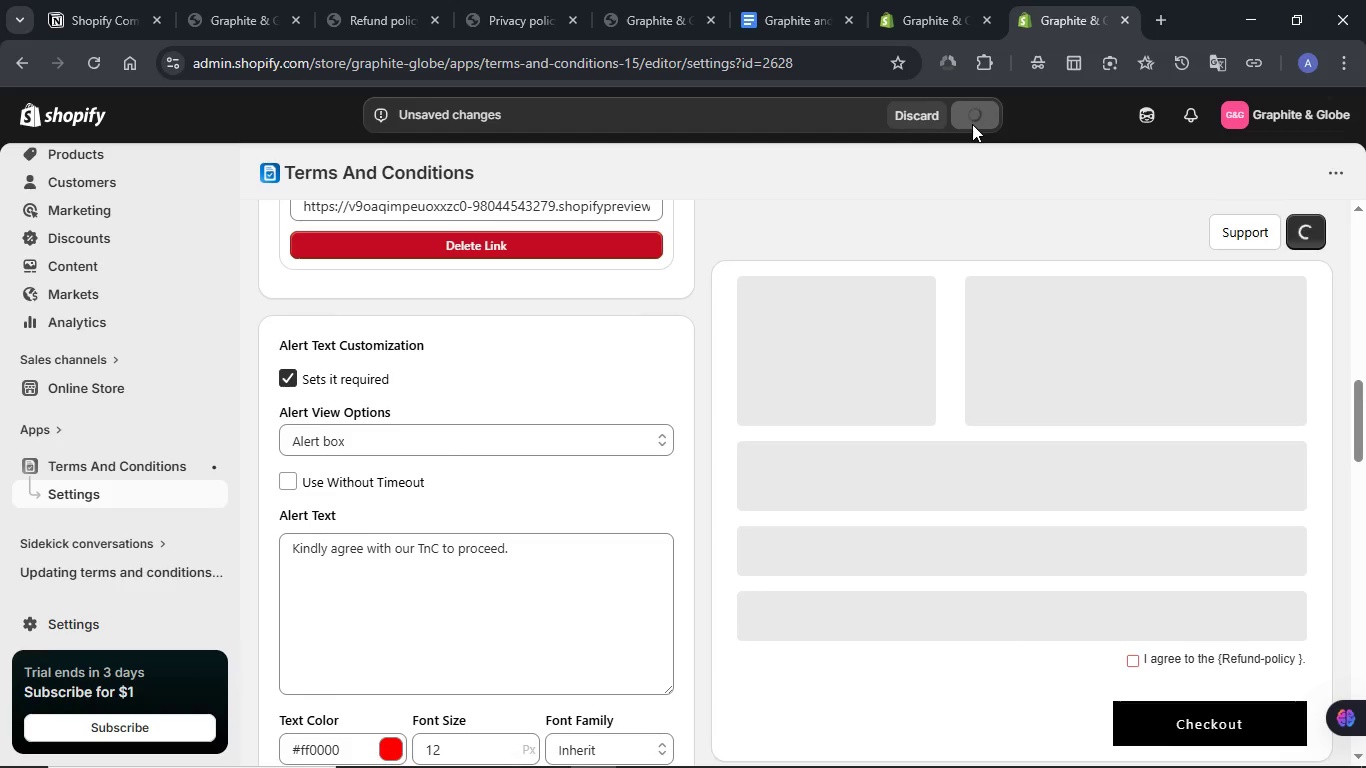 
wait(7.22)
 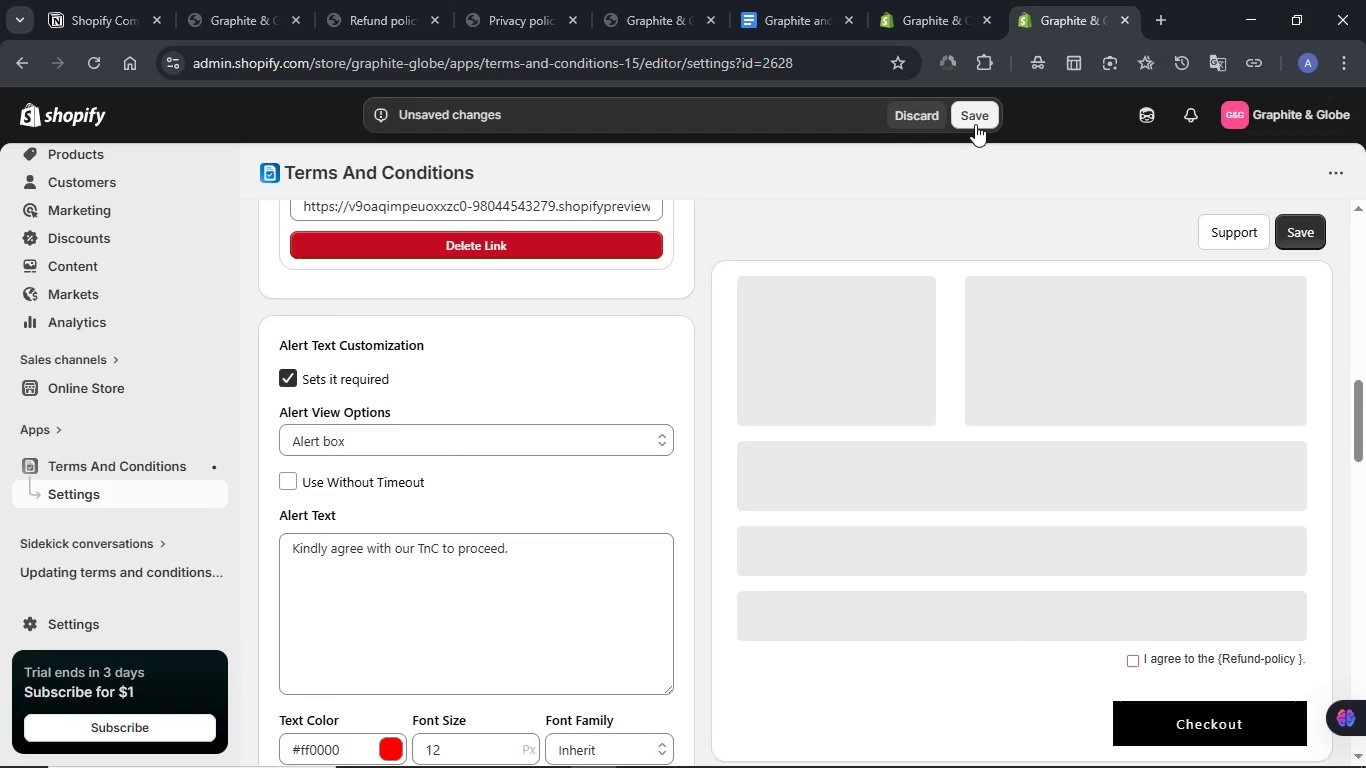 
left_click([255, 0])
 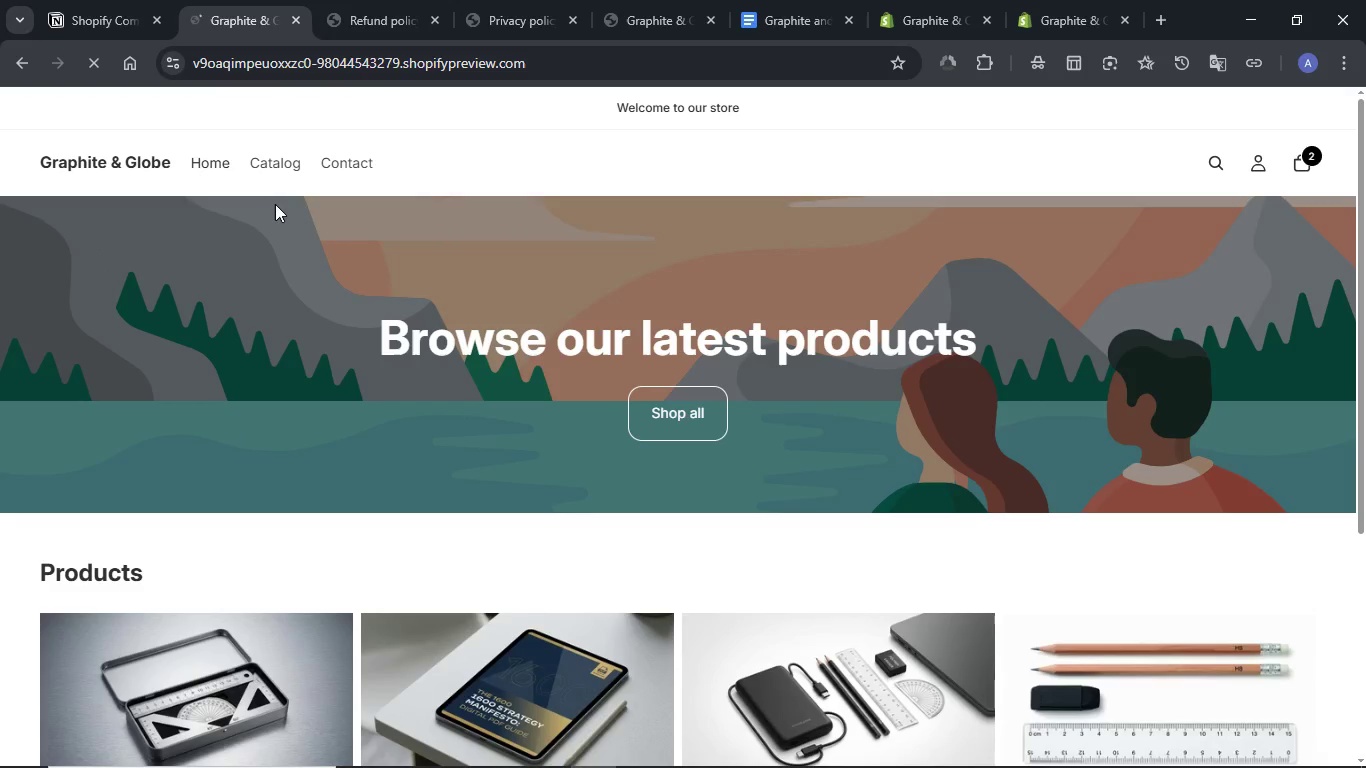 
wait(5.2)
 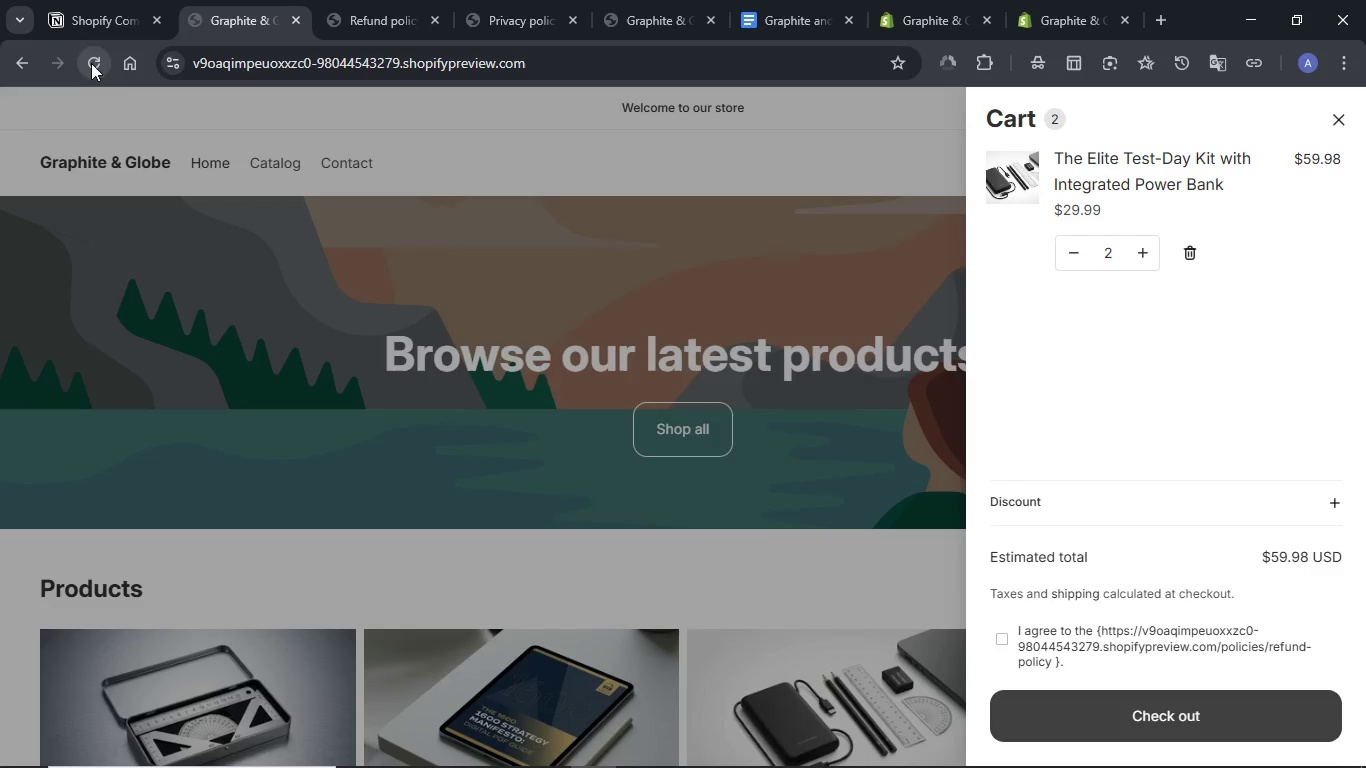 
left_click([1309, 157])
 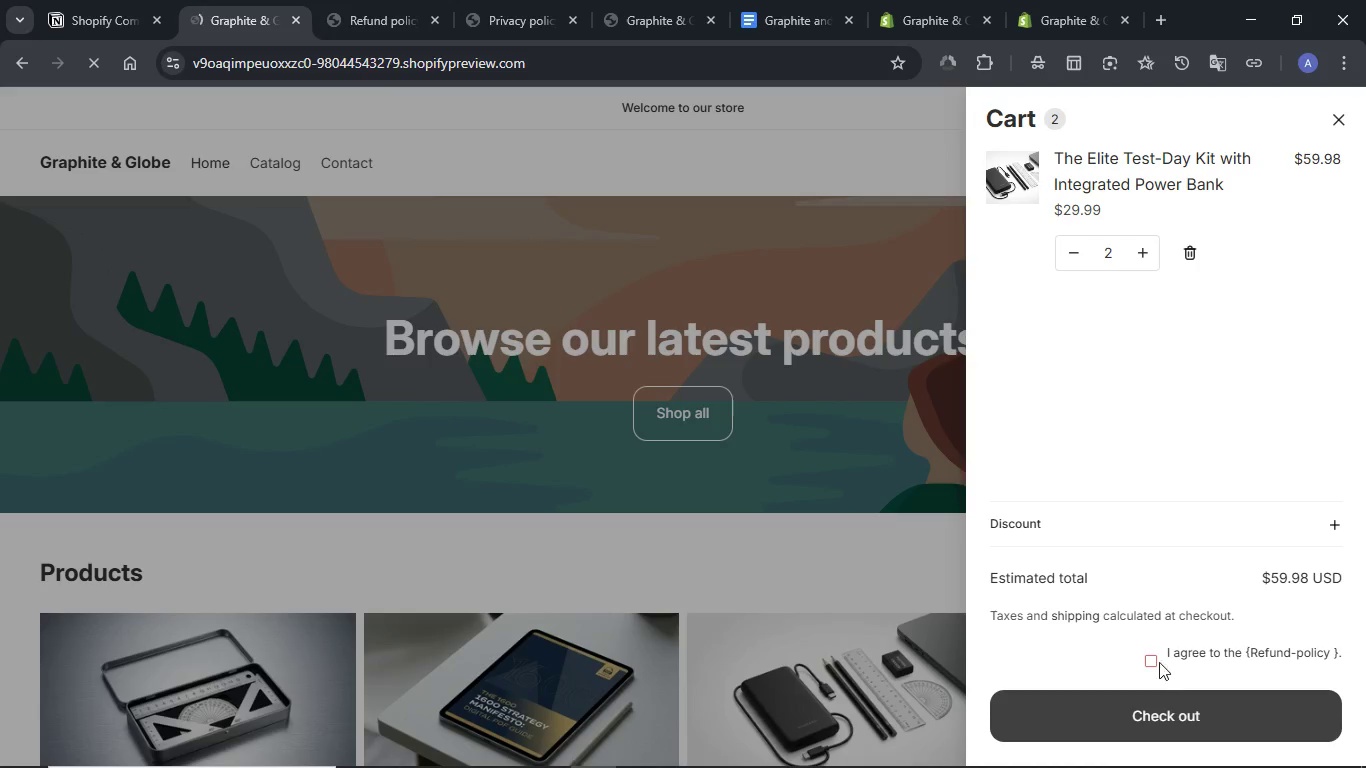 
left_click([1155, 663])
 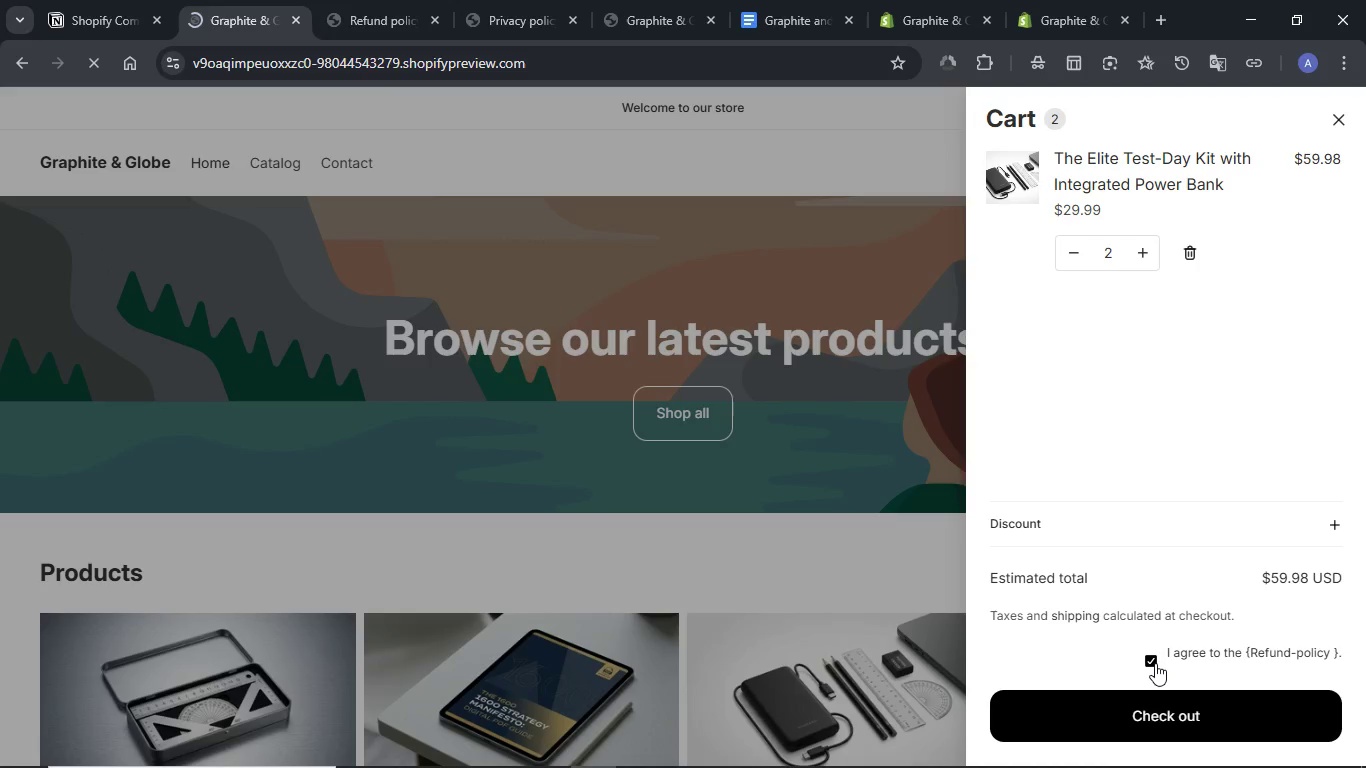 
left_click([1155, 663])
 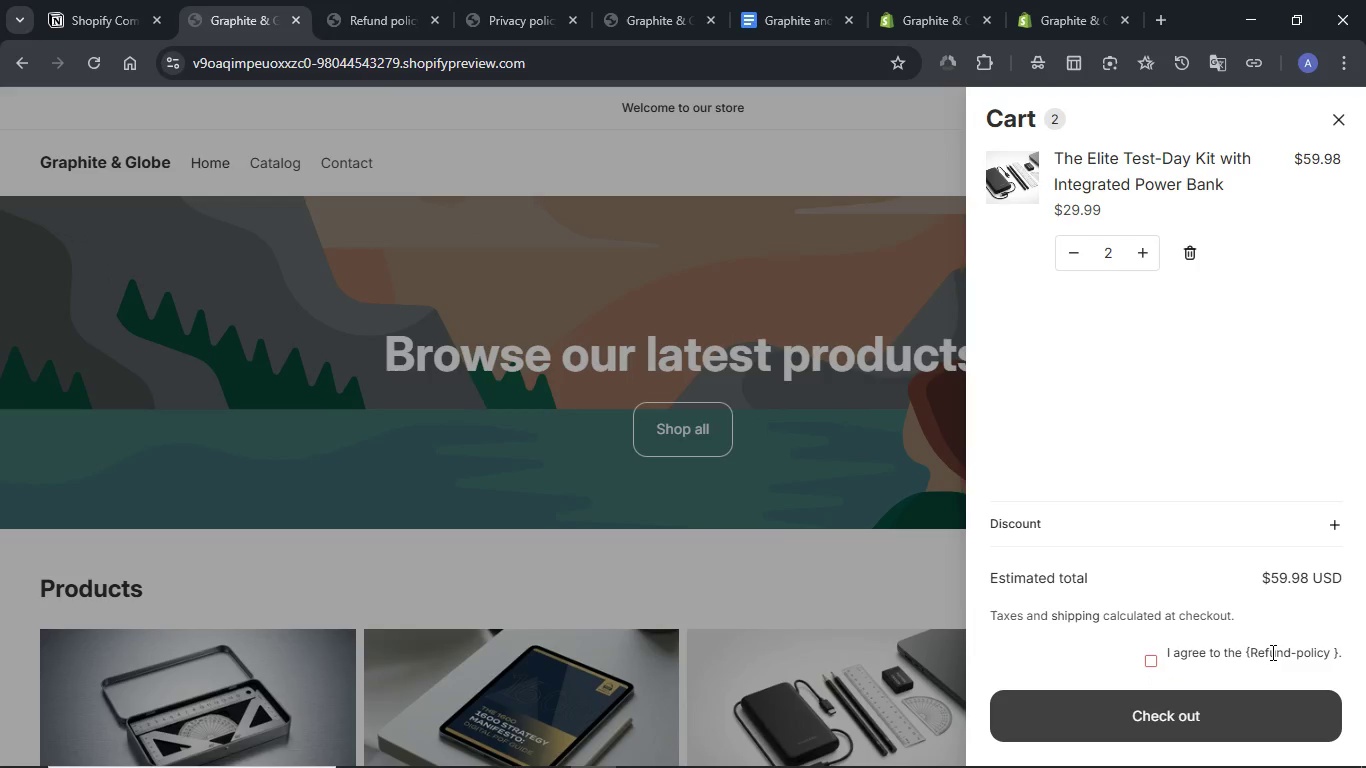 
wait(8.08)
 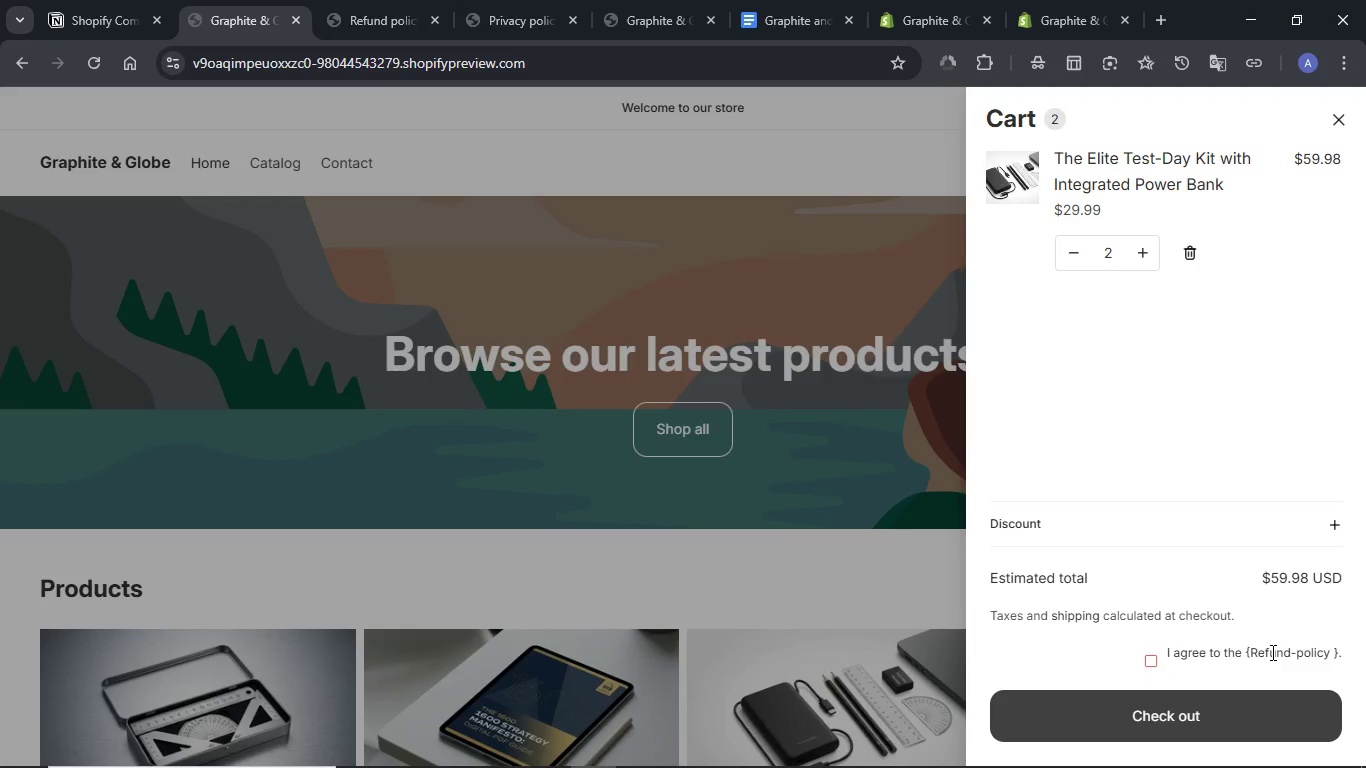 
left_click([1055, 19])
 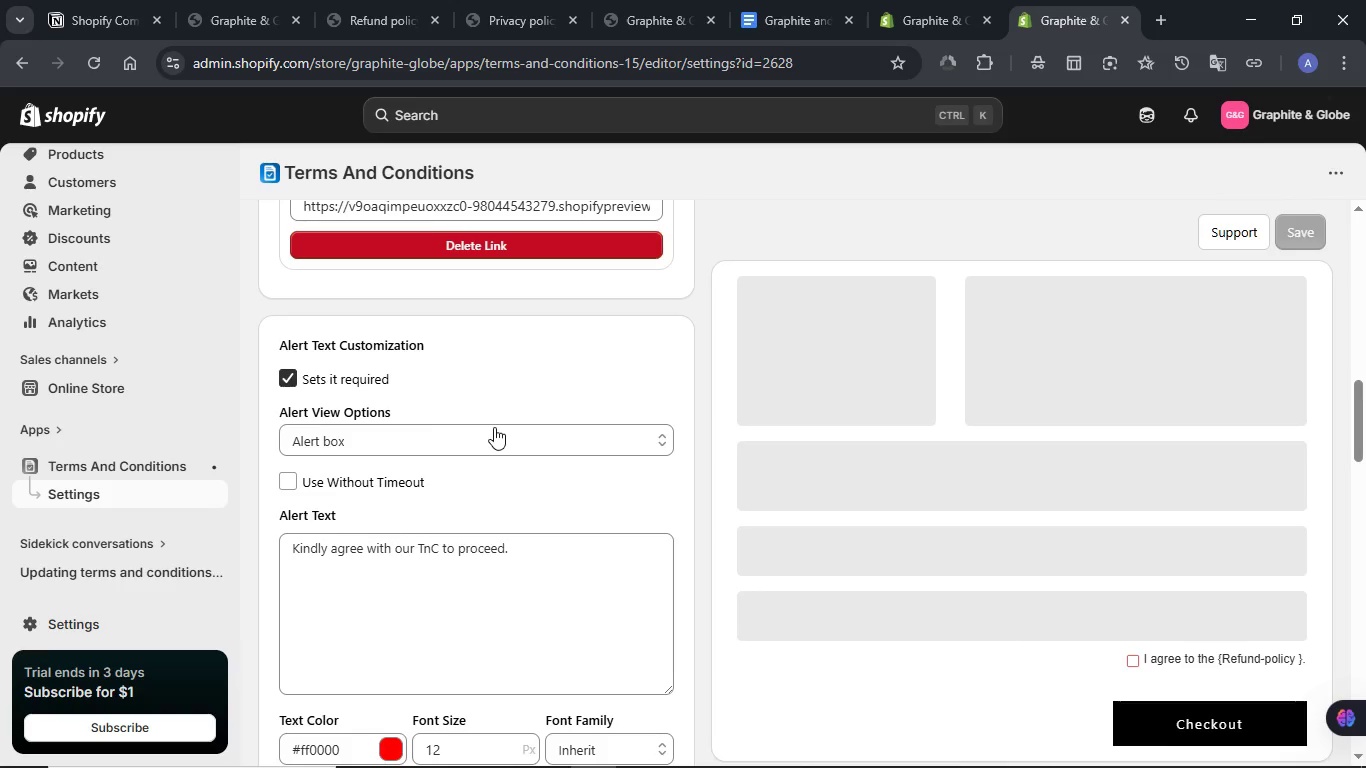 
scroll: coordinate [472, 428], scroll_direction: up, amount: 7.0
 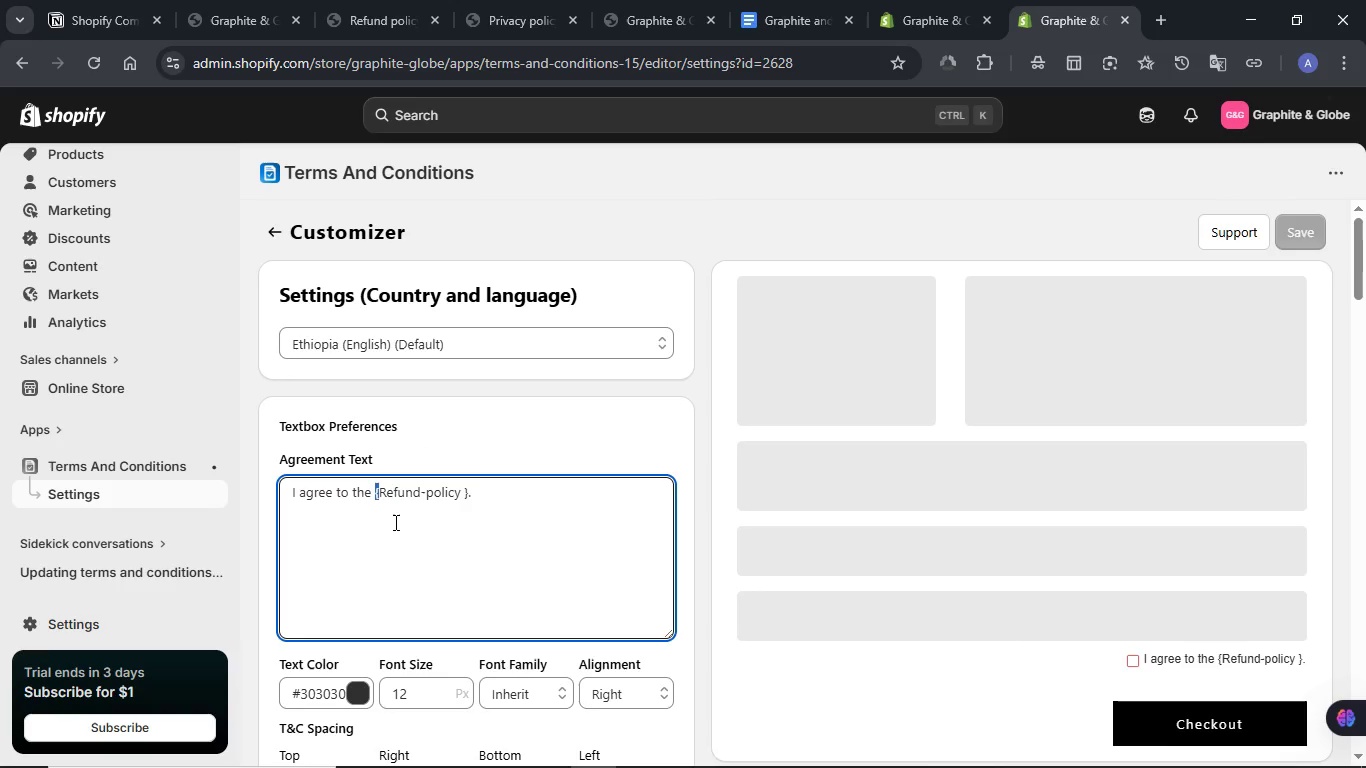 
key(Backspace)
 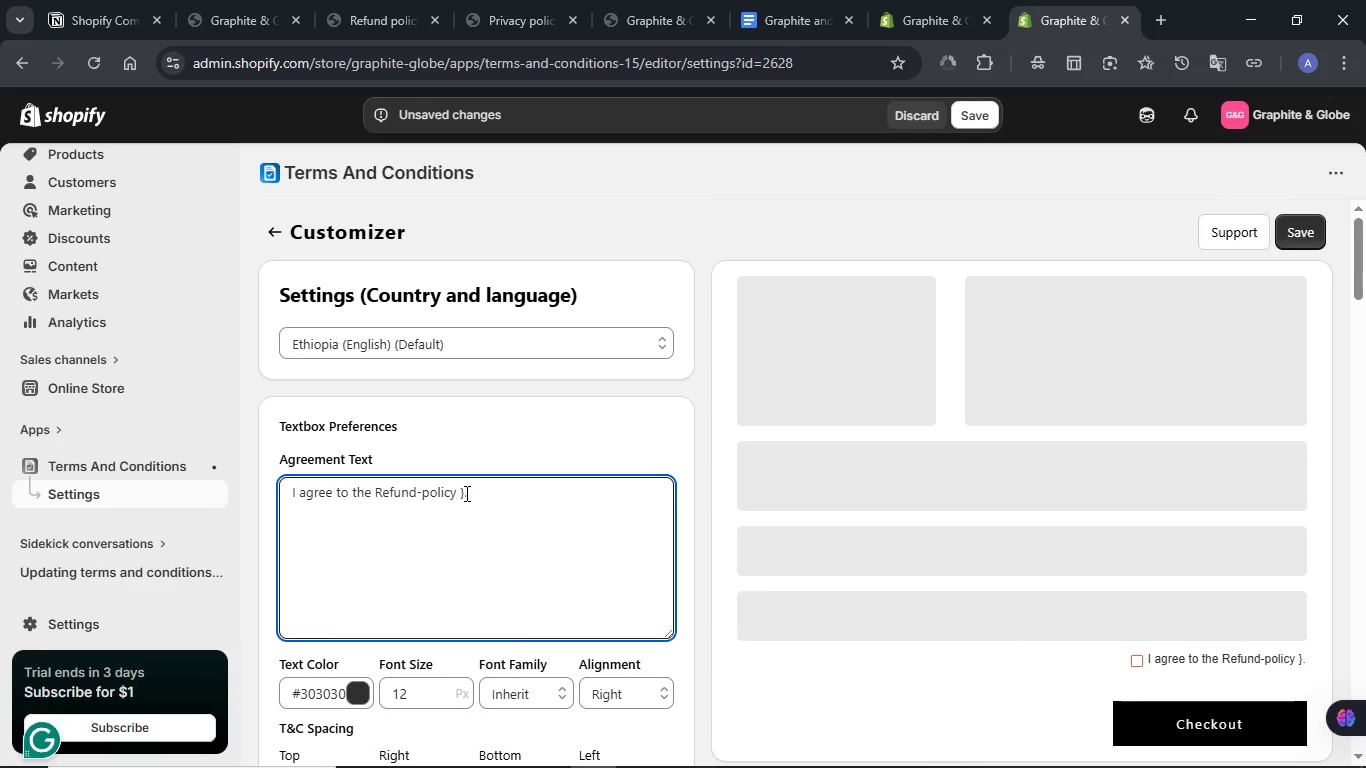 
left_click([465, 493])
 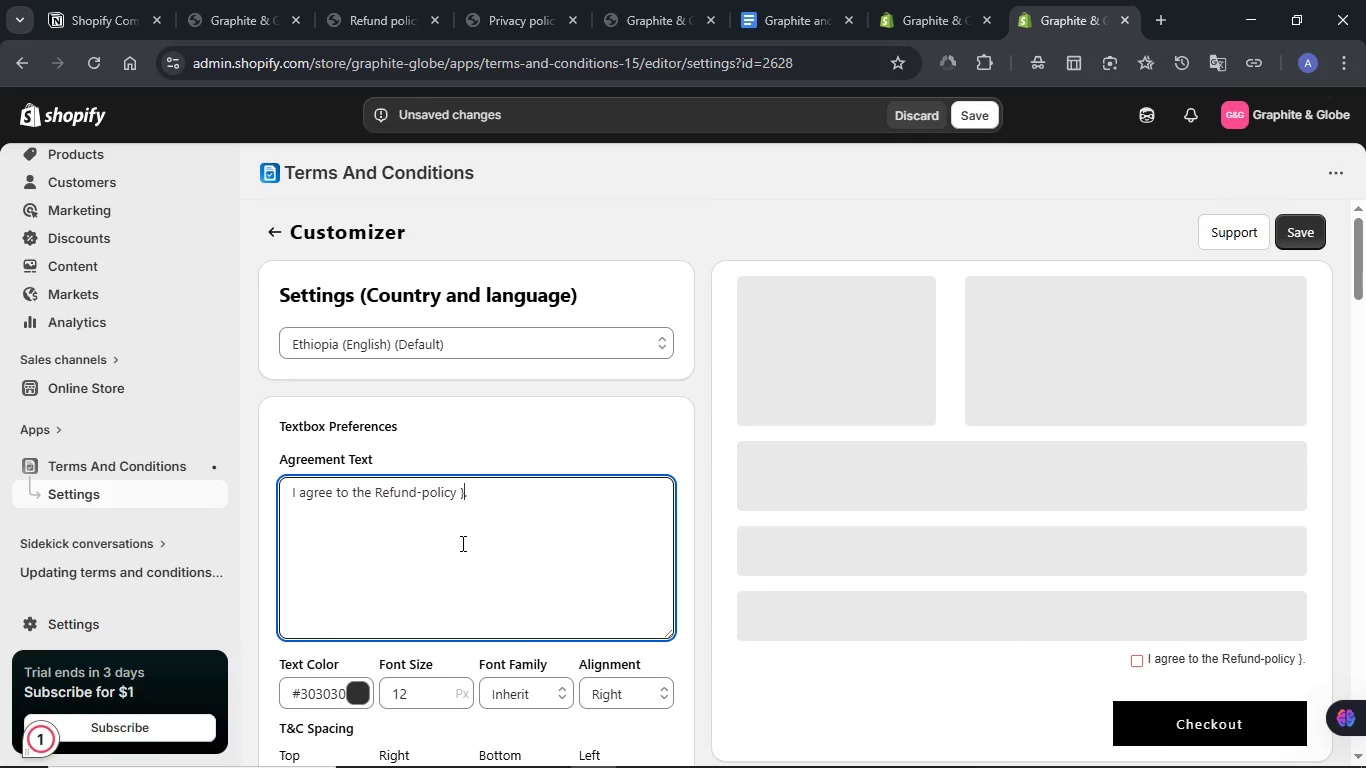 
key(Backspace)
 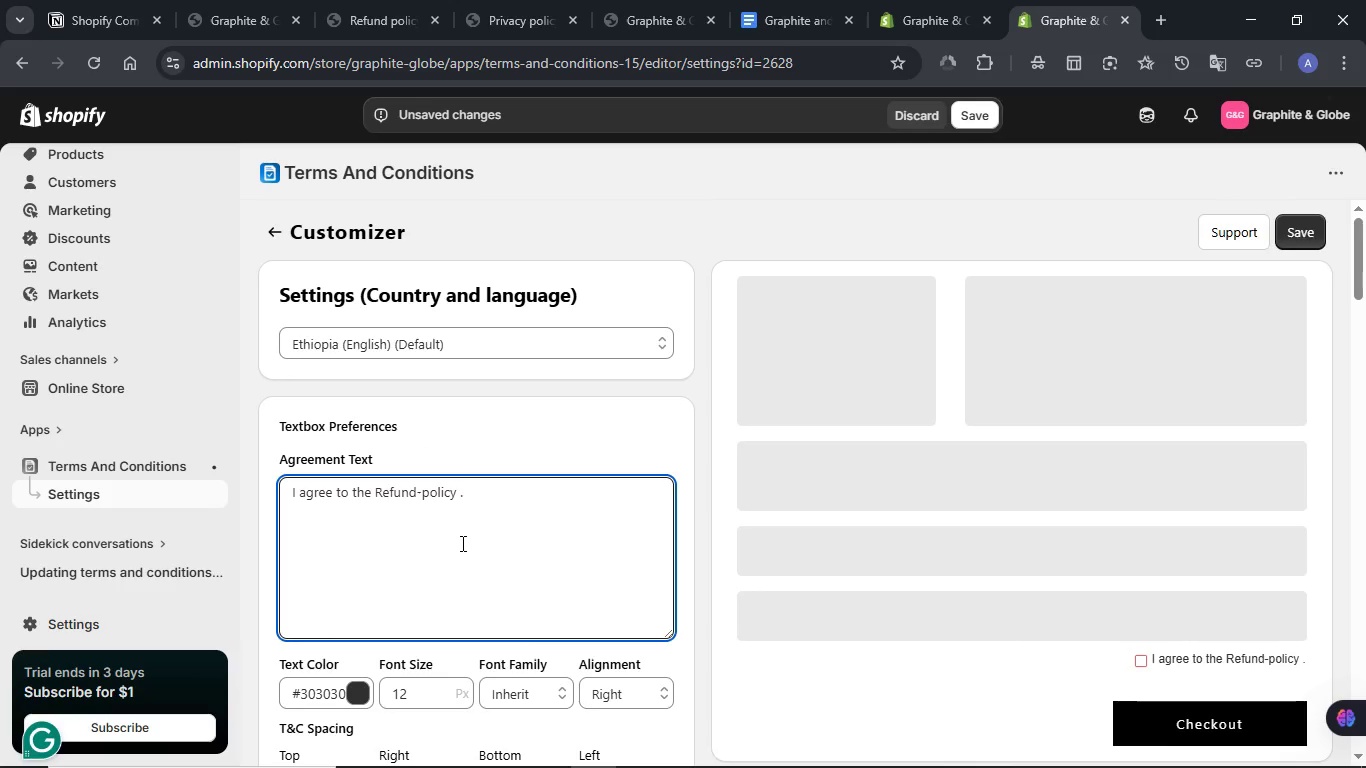 
key(Backspace)
 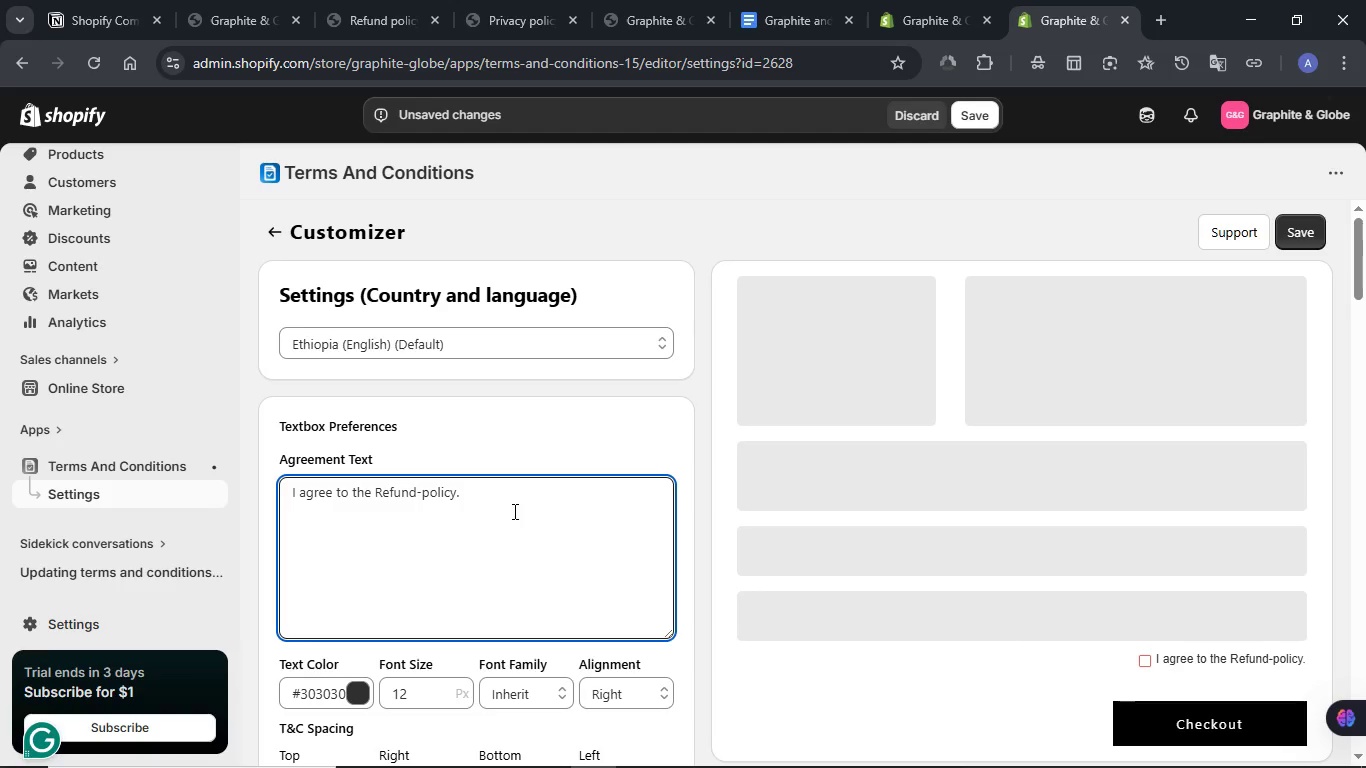 
left_click([513, 511])
 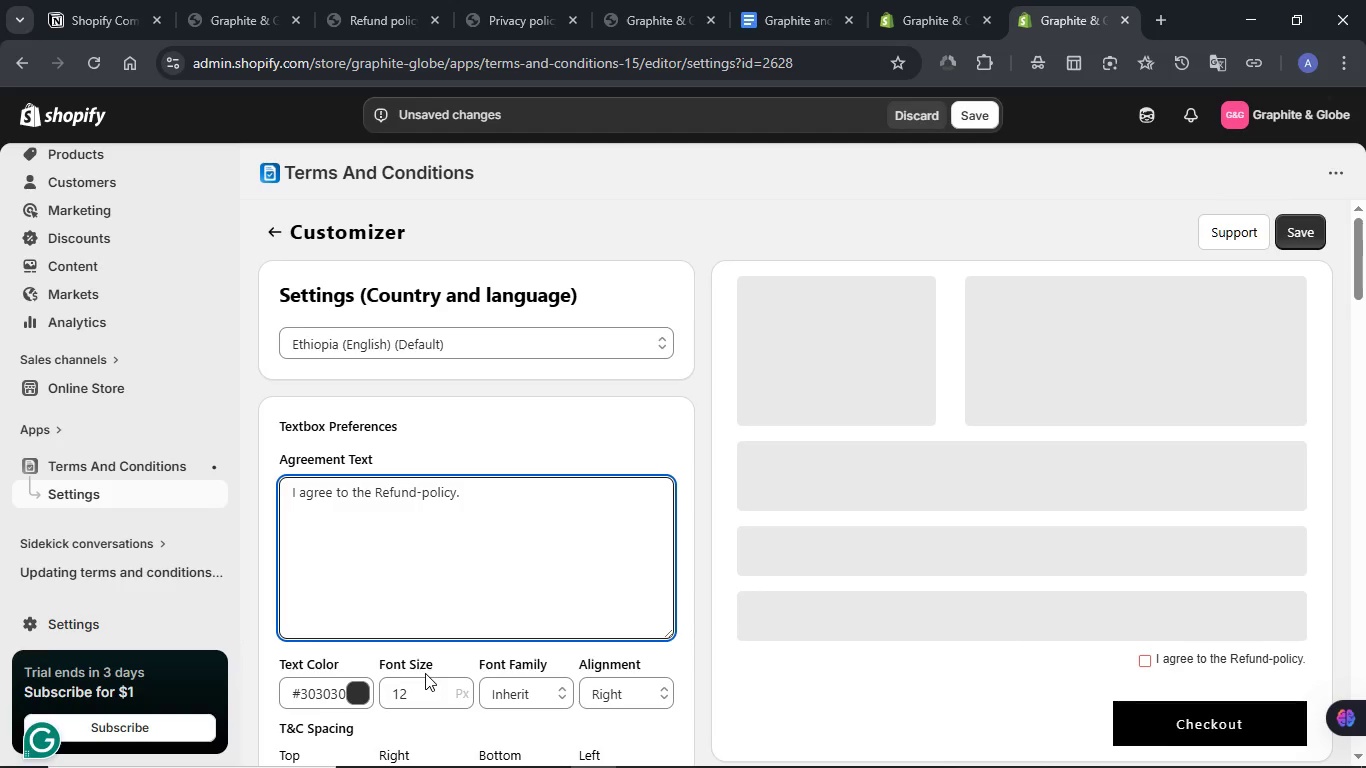 
scroll: coordinate [437, 664], scroll_direction: down, amount: 2.0
 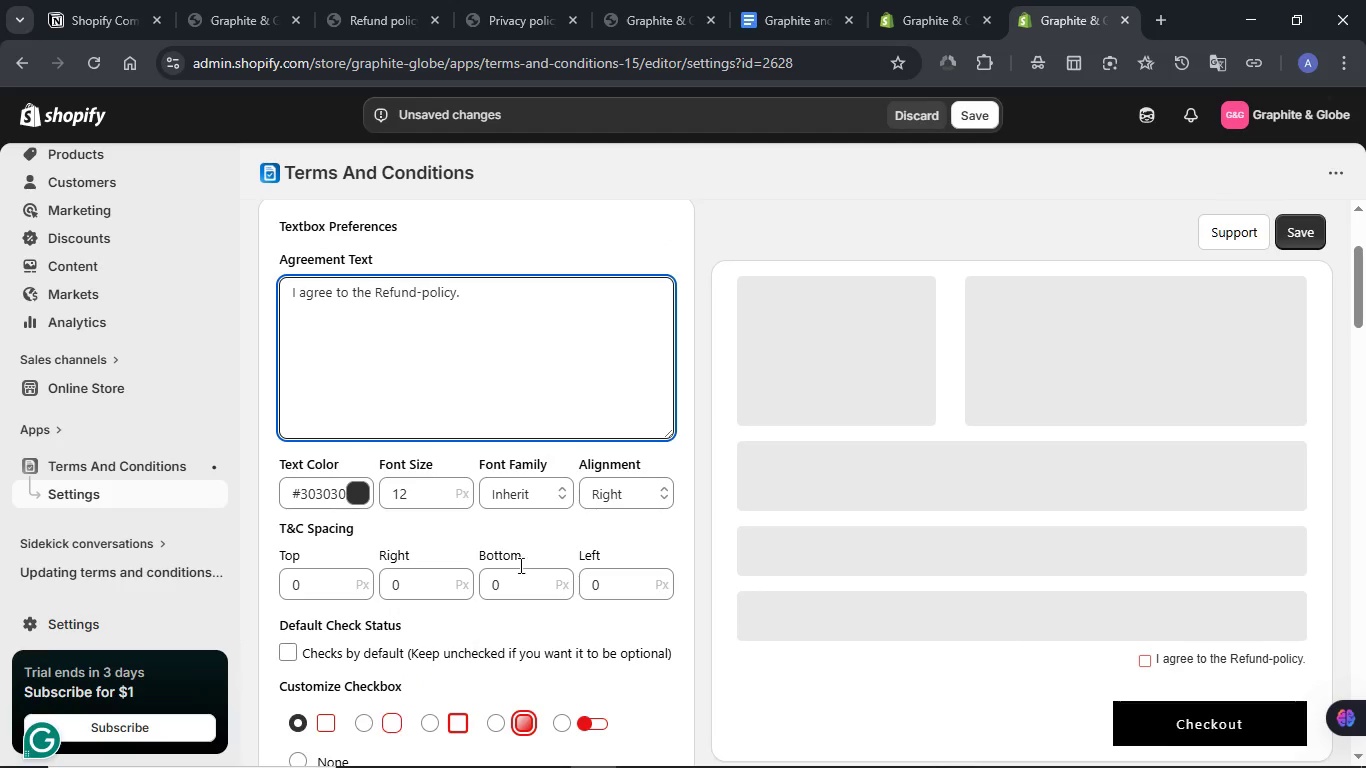 
left_click([629, 488])
 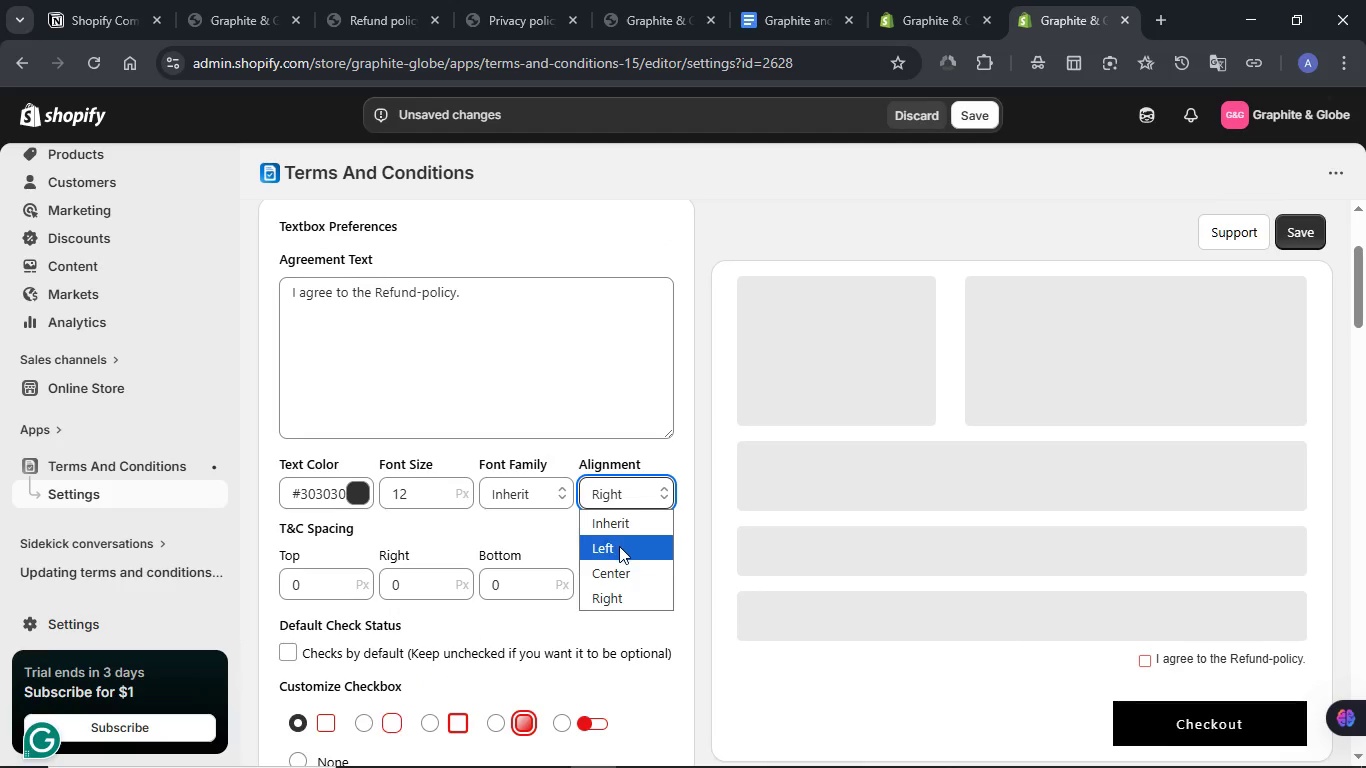 
left_click([619, 546])
 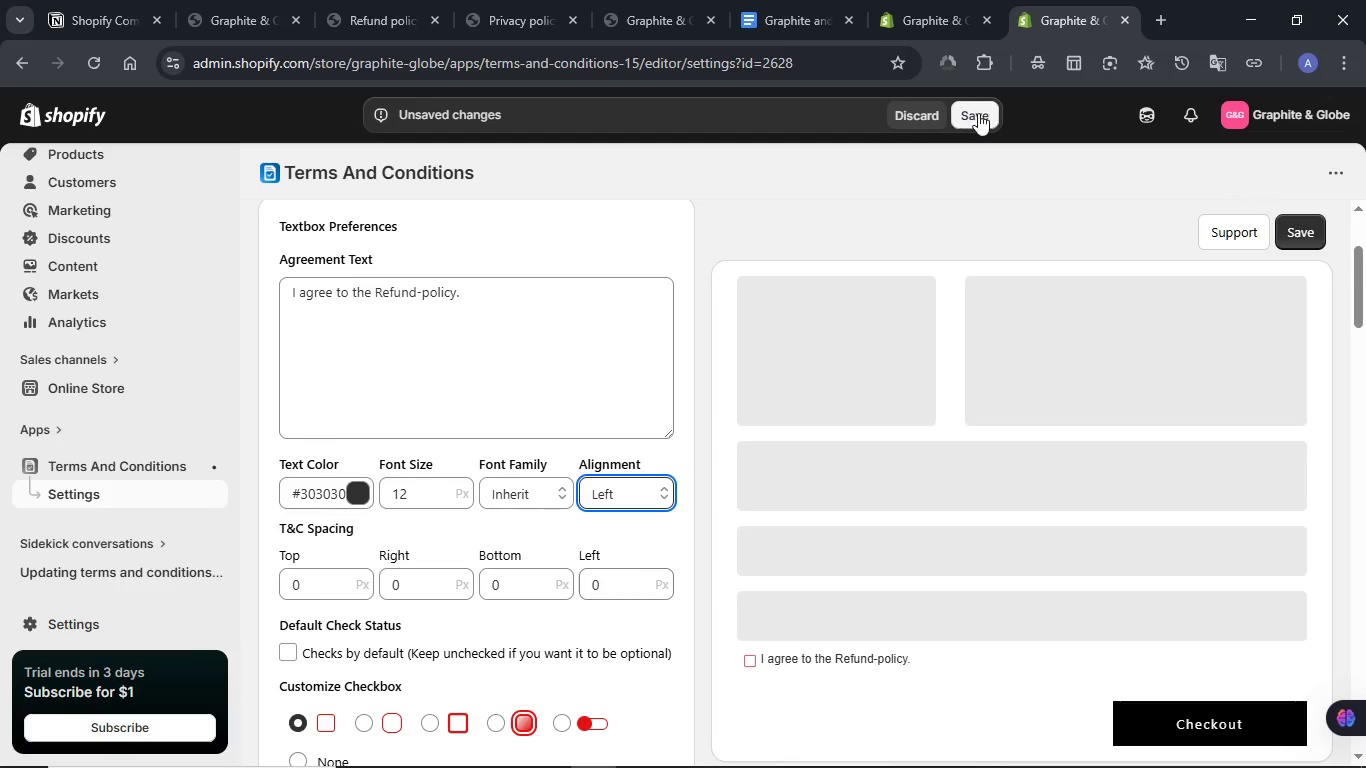 
left_click([978, 113])
 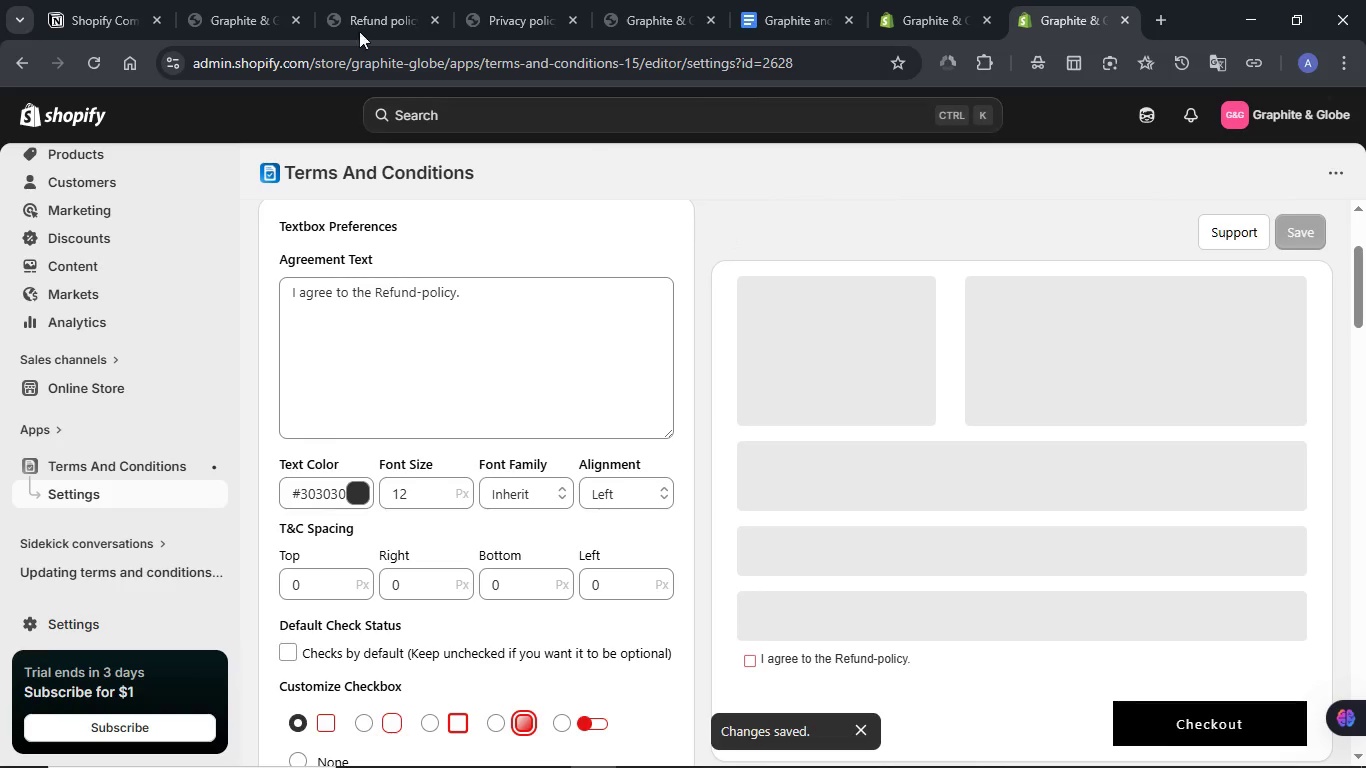 
left_click([248, 0])
 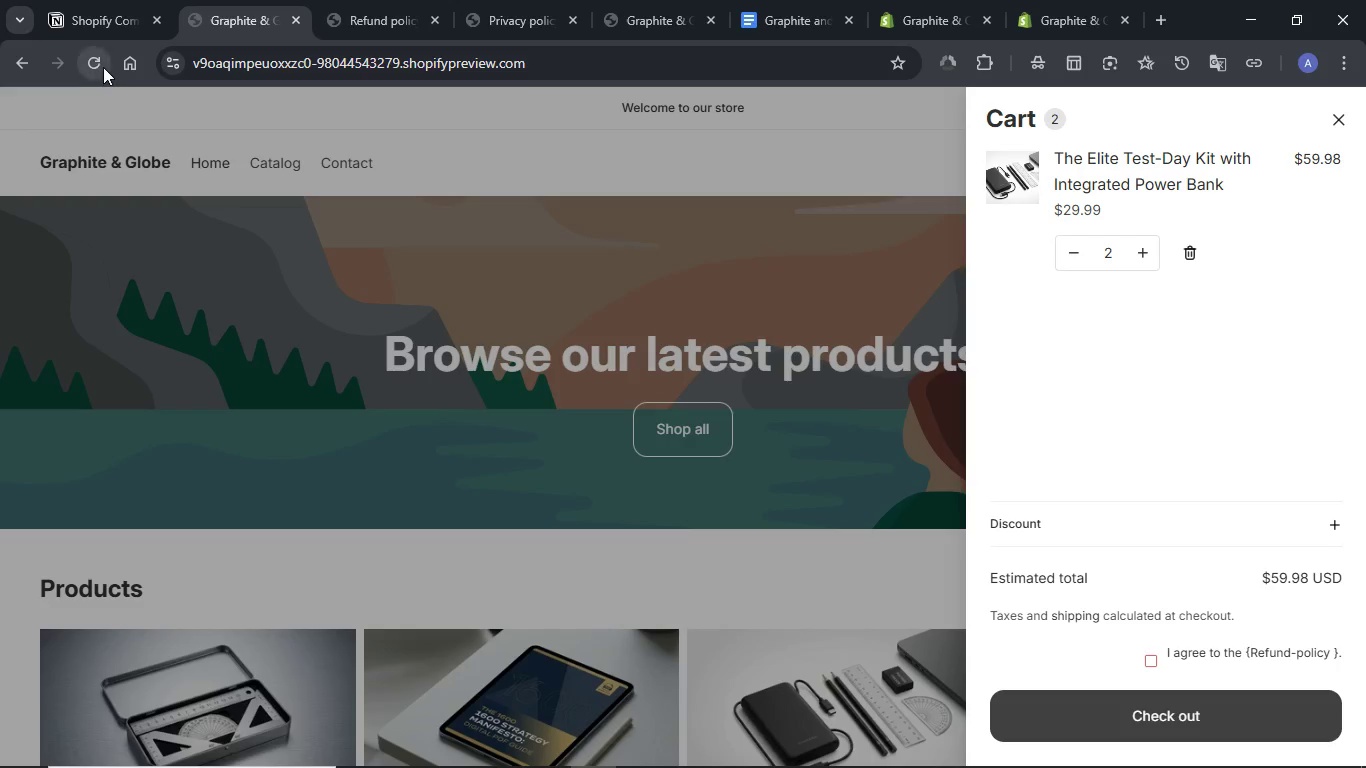 
left_click([103, 67])
 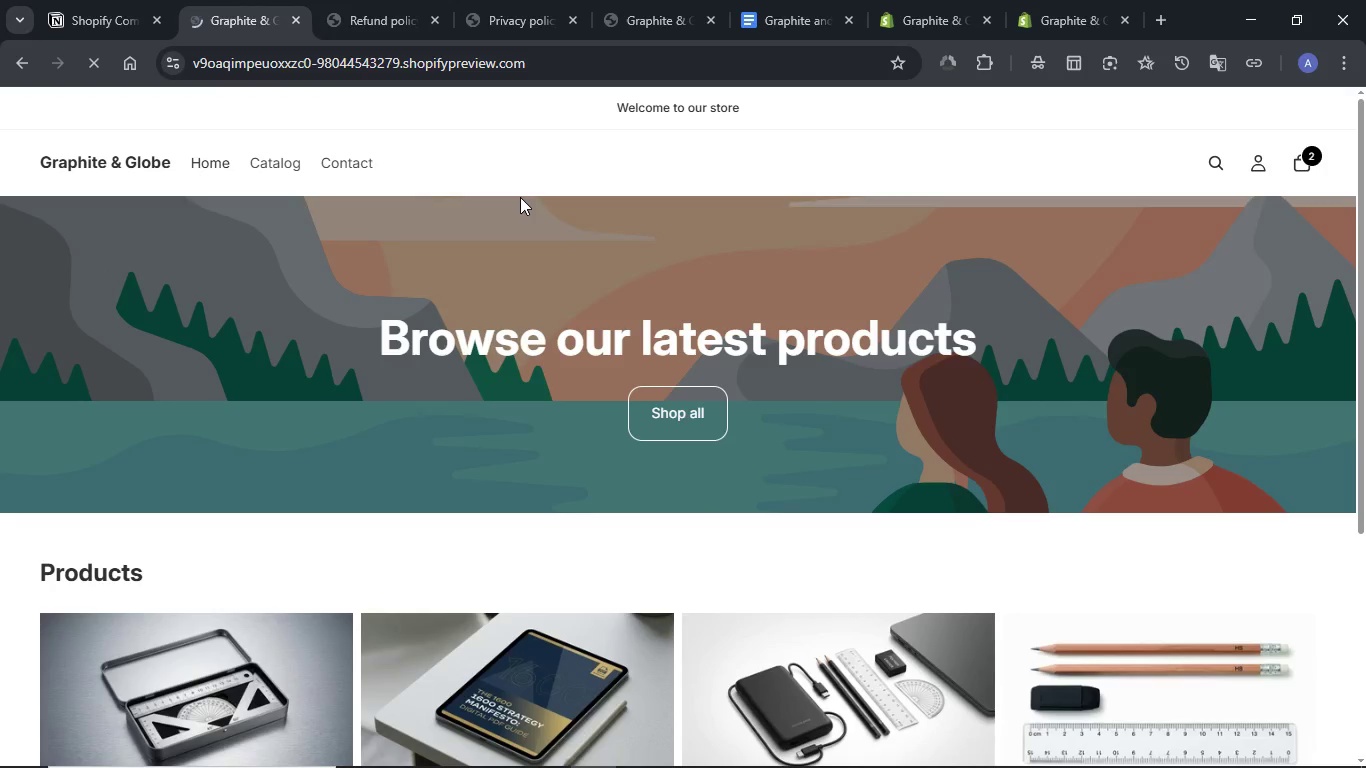 
left_click([1313, 166])
 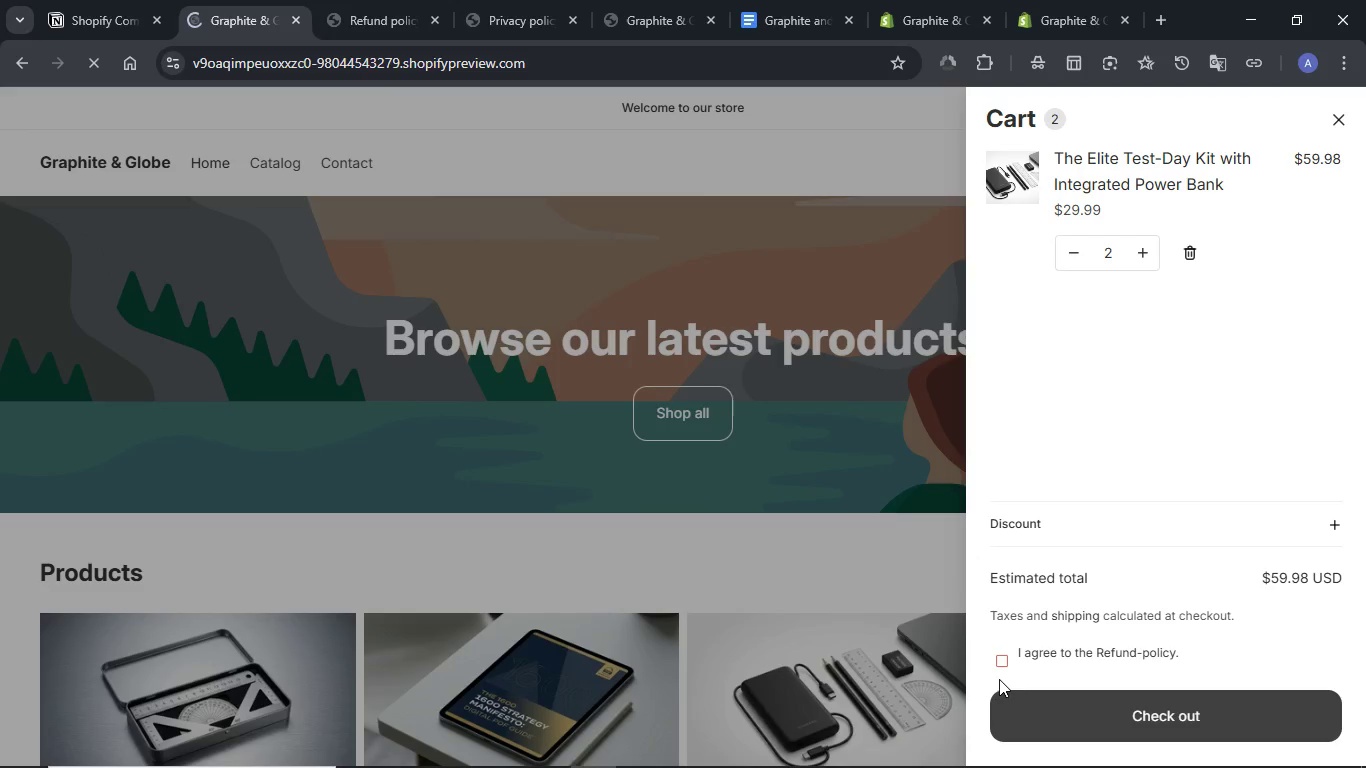 
left_click([1001, 660])
 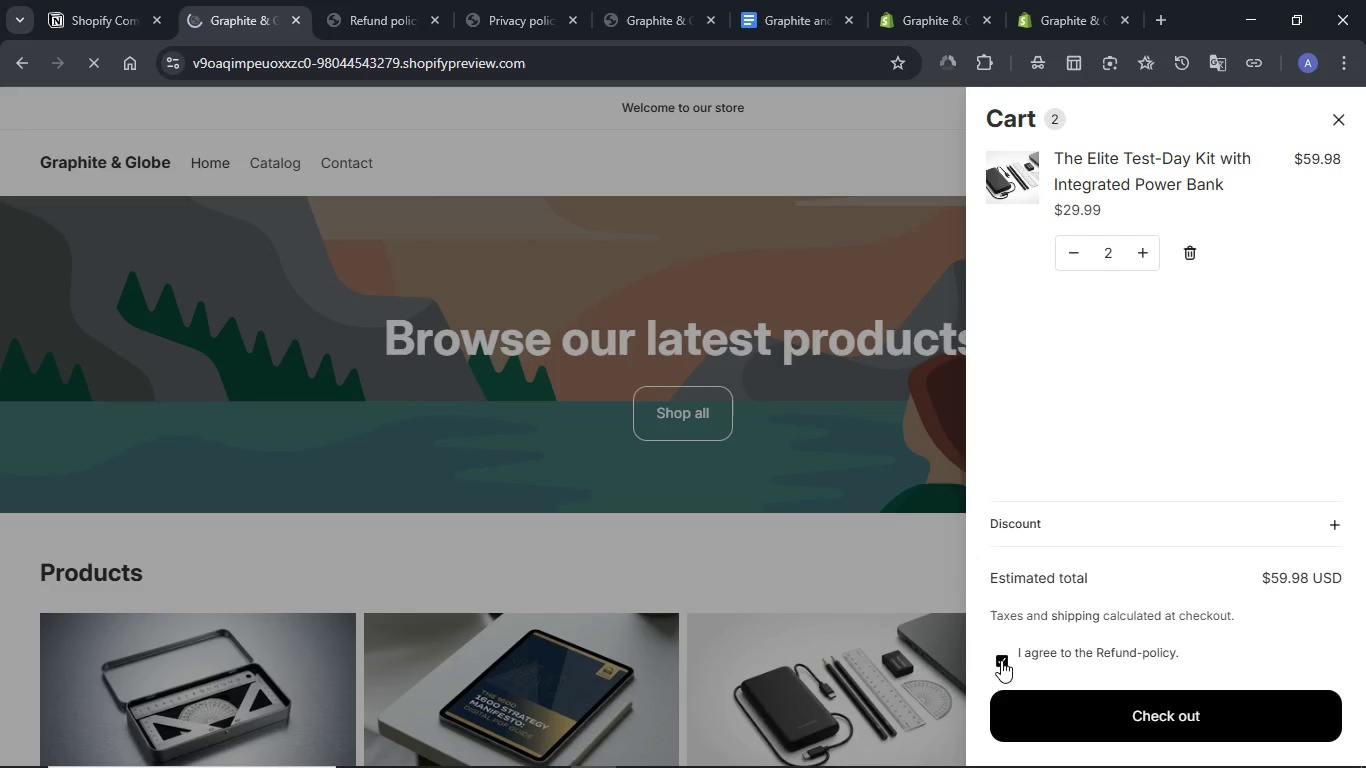 
left_click([1001, 660])
 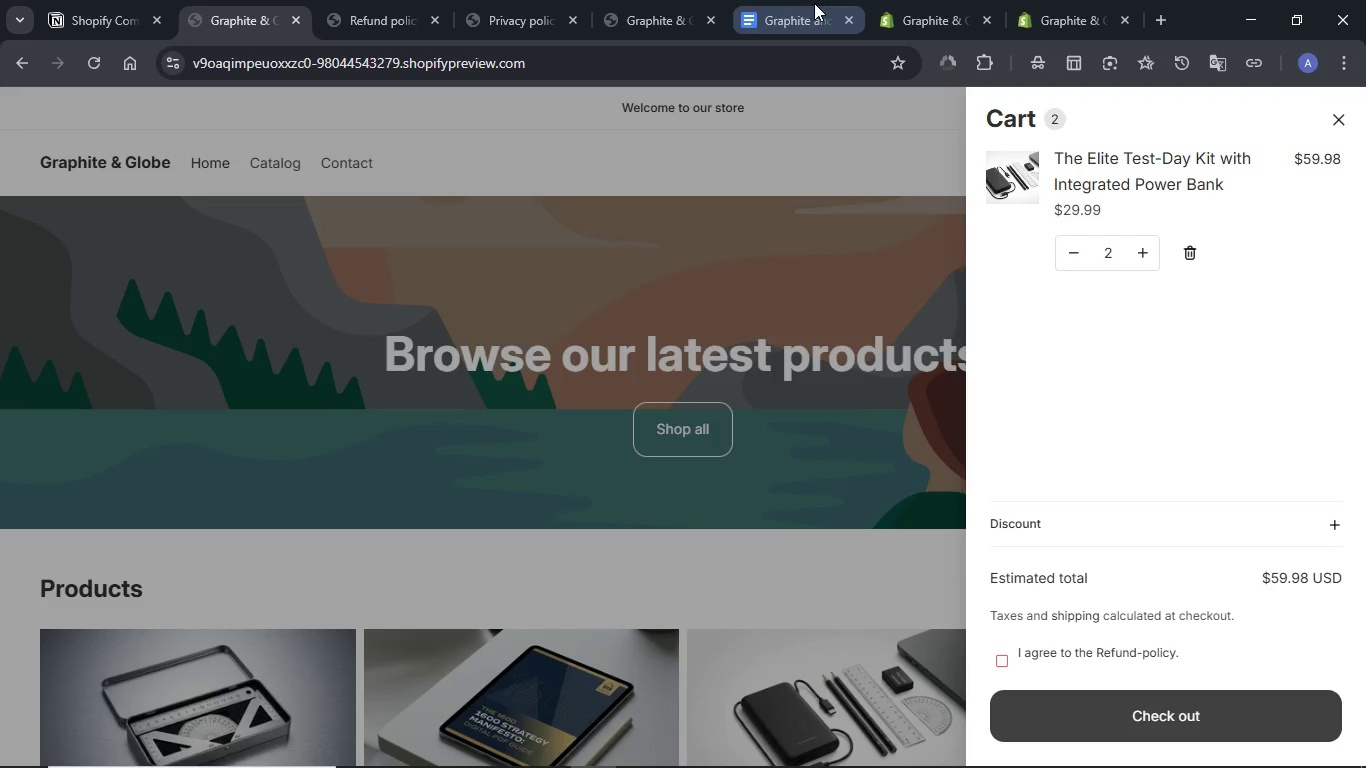 
left_click([1047, 1])
 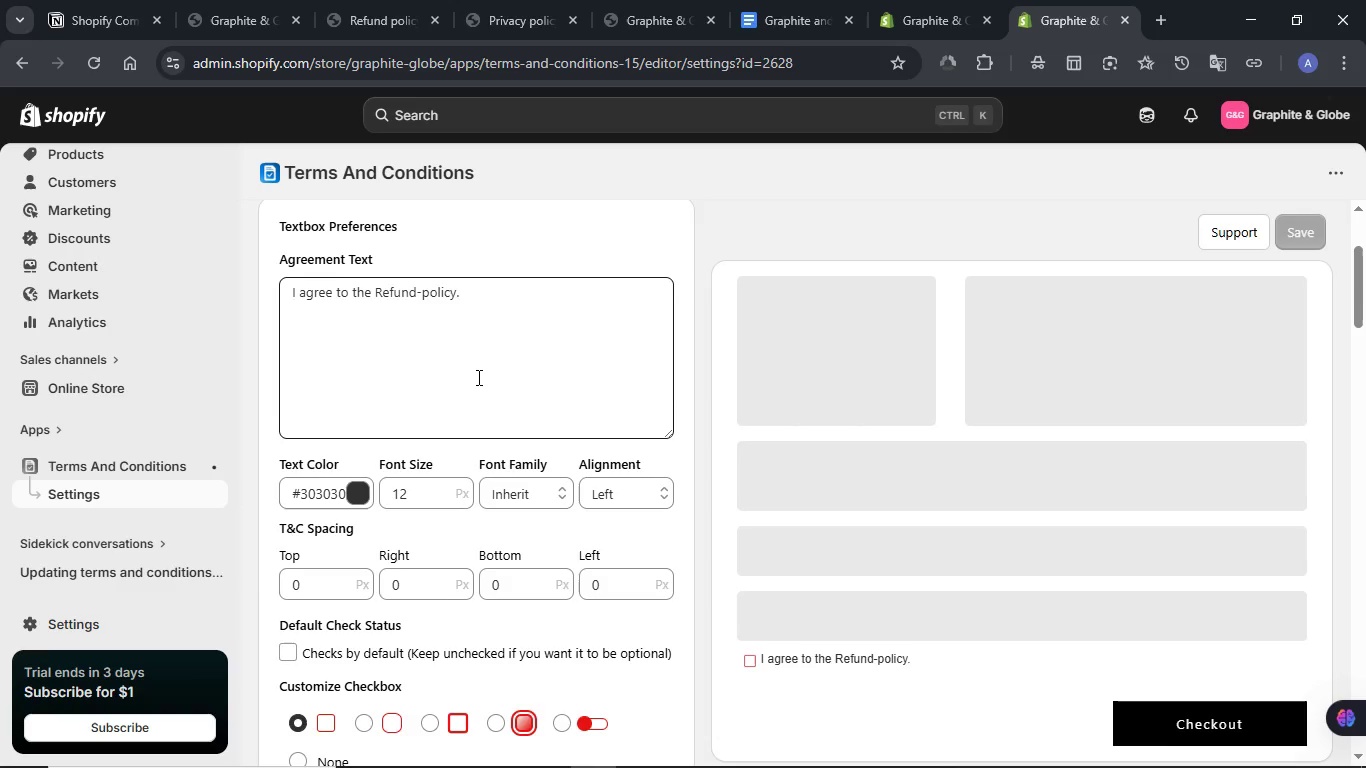 
scroll: coordinate [431, 482], scroll_direction: down, amount: 6.0
 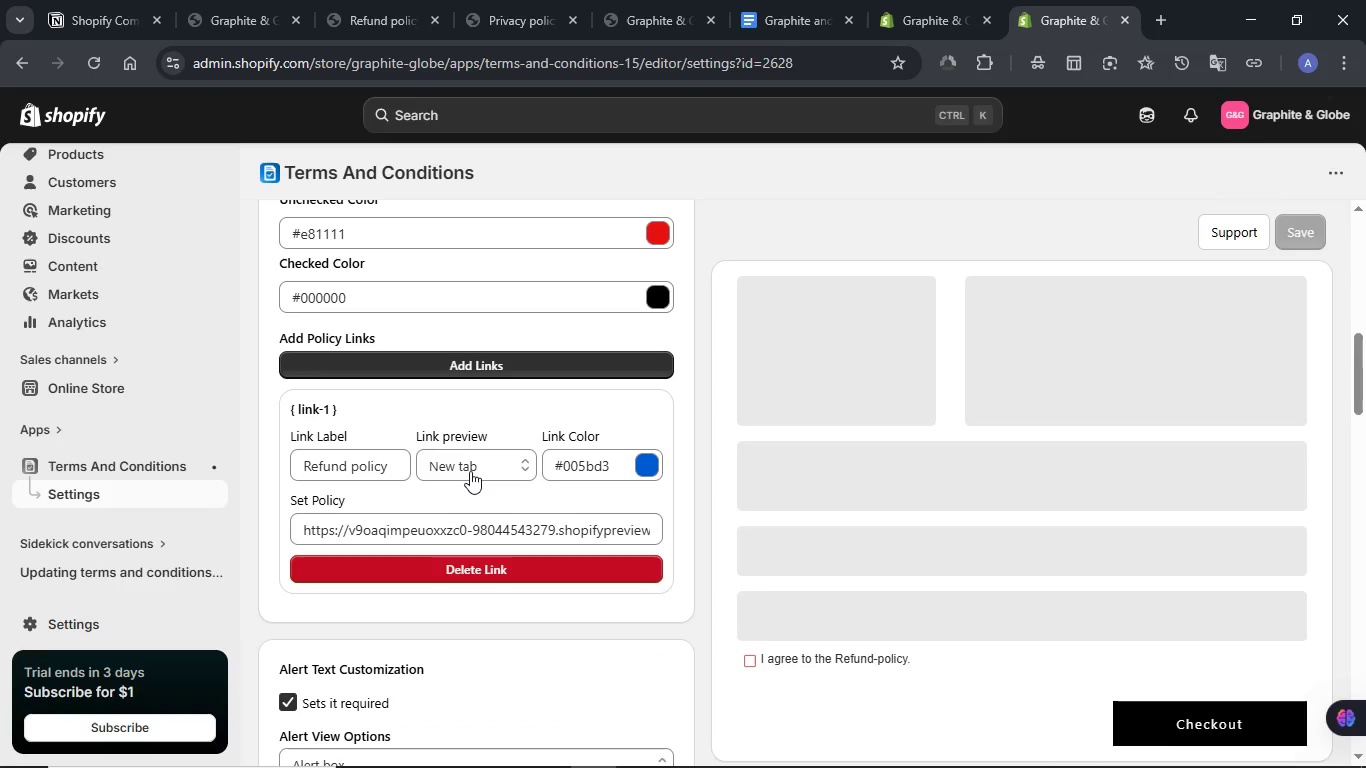 
left_click([483, 467])
 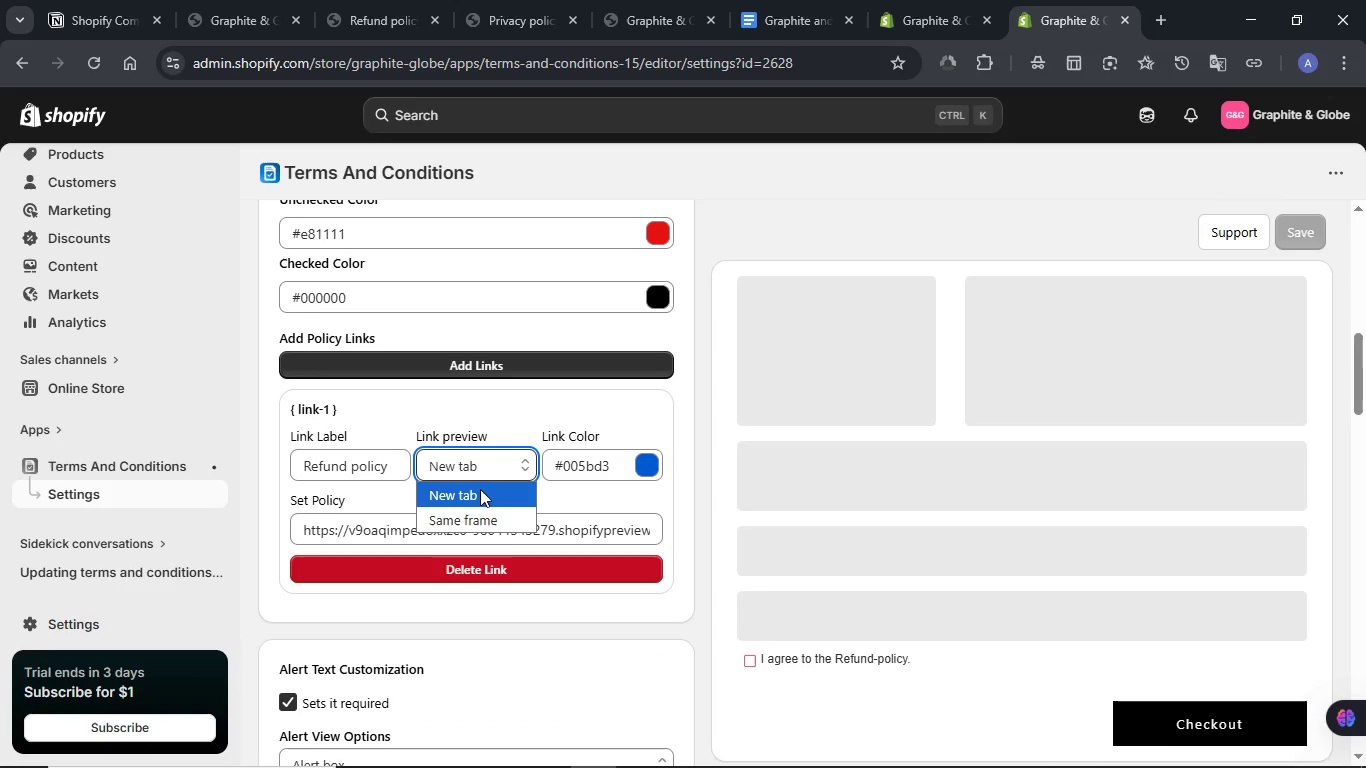 
left_click([481, 516])
 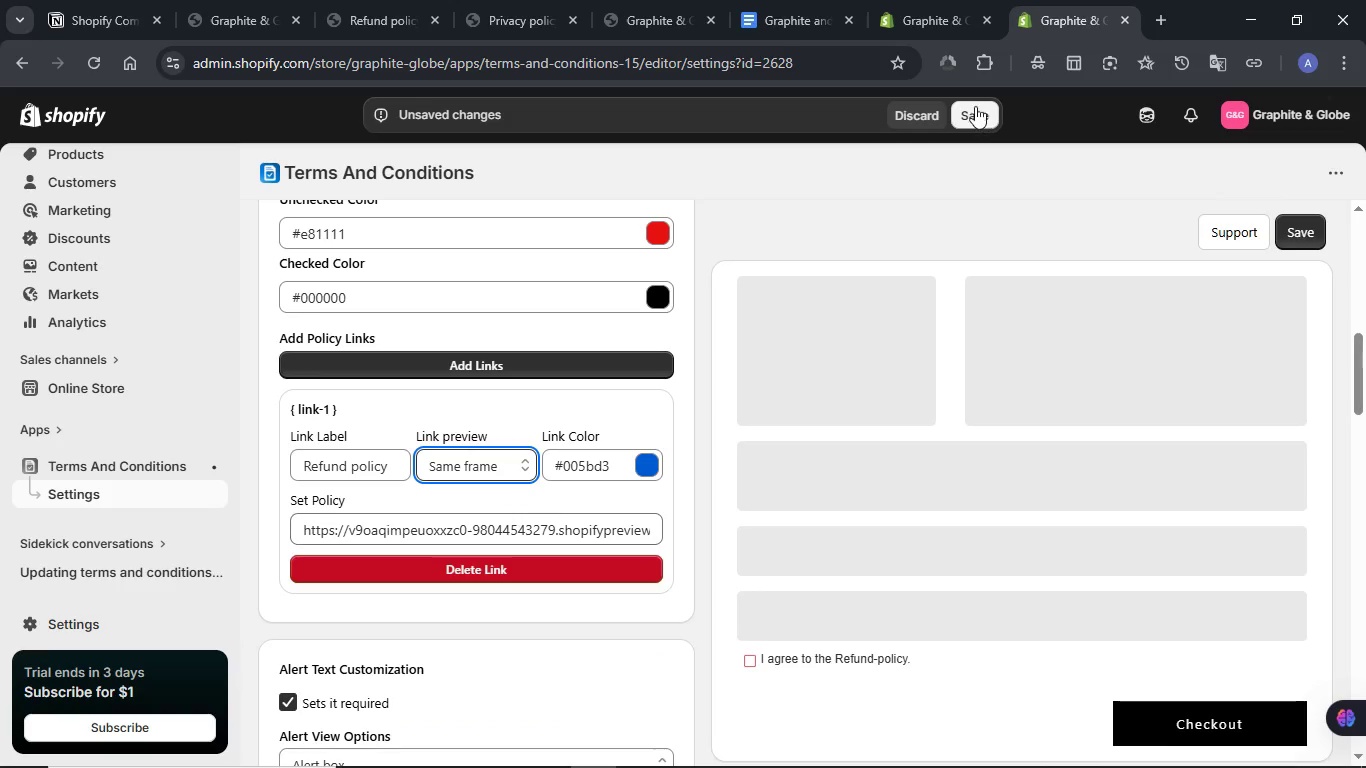 
left_click([975, 105])
 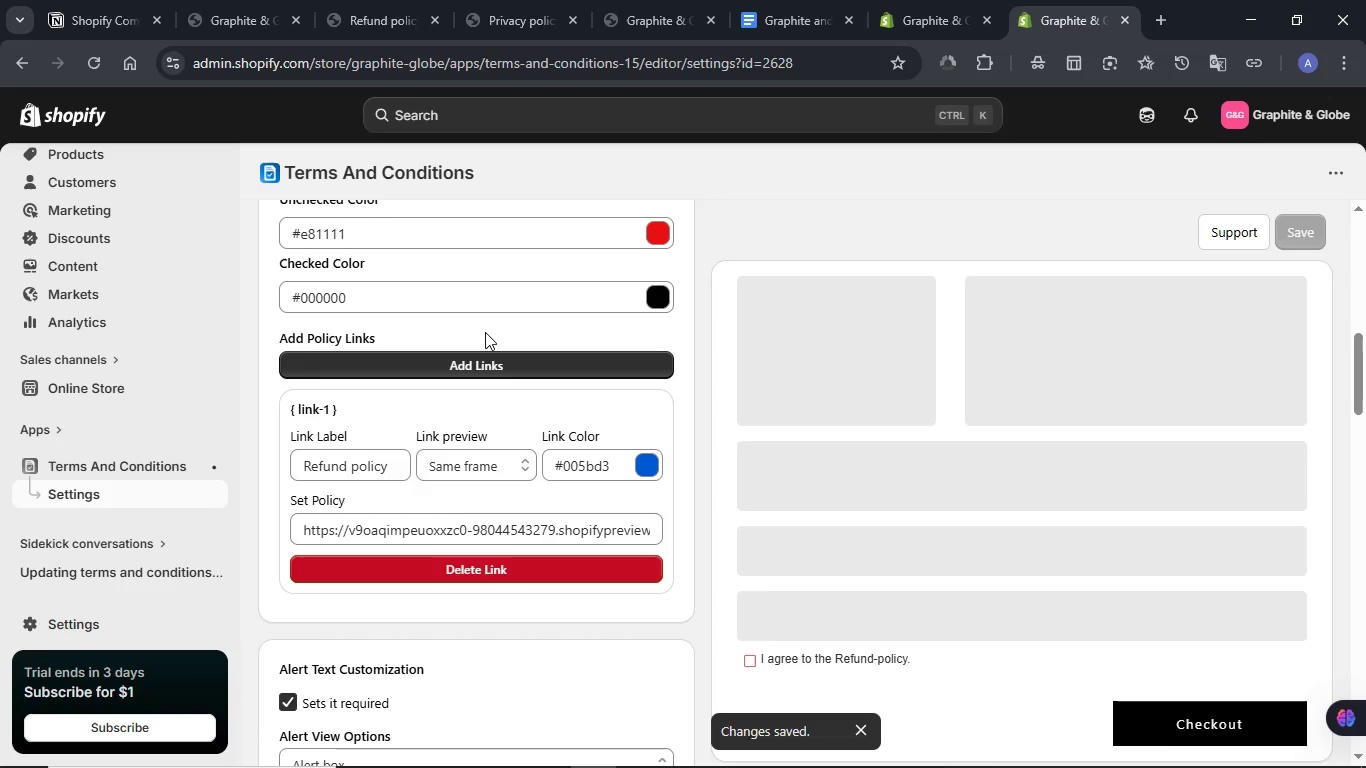 
left_click([251, 0])
 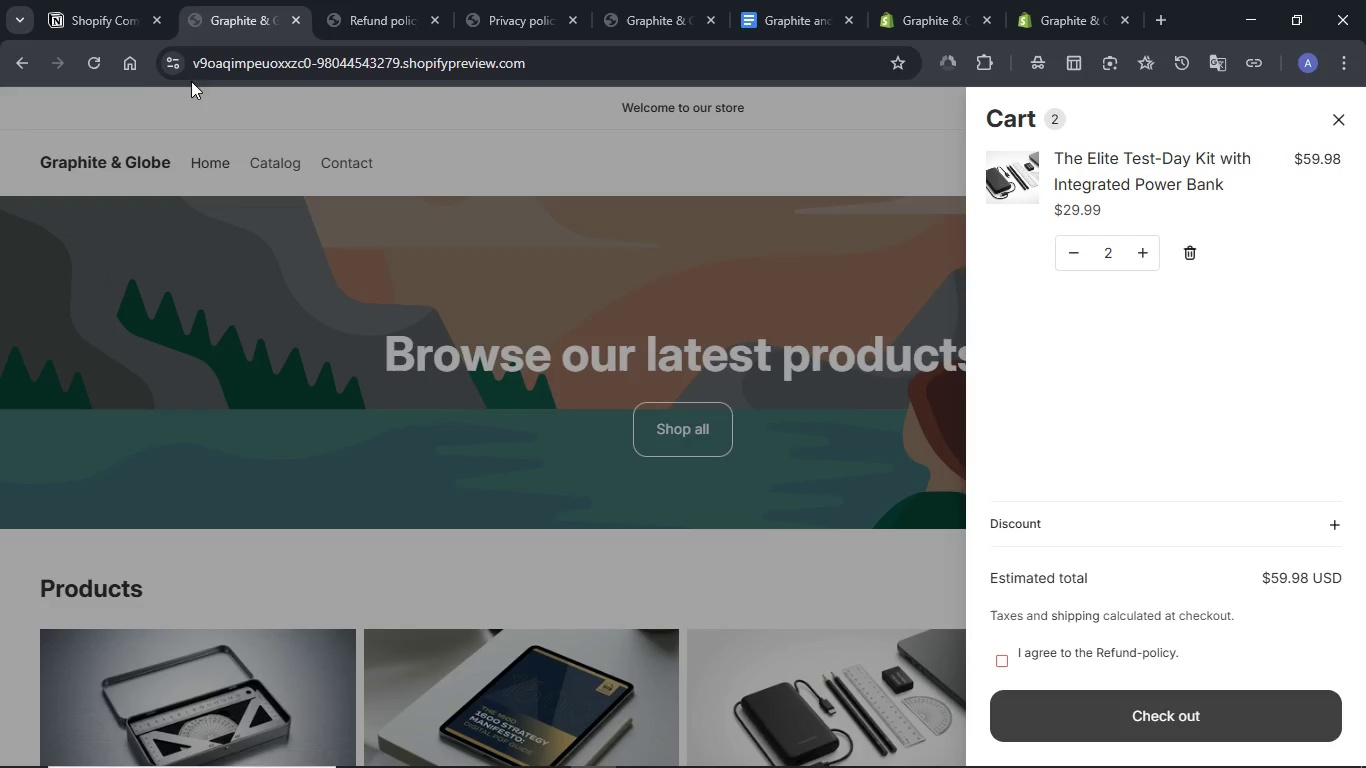 
left_click([91, 59])
 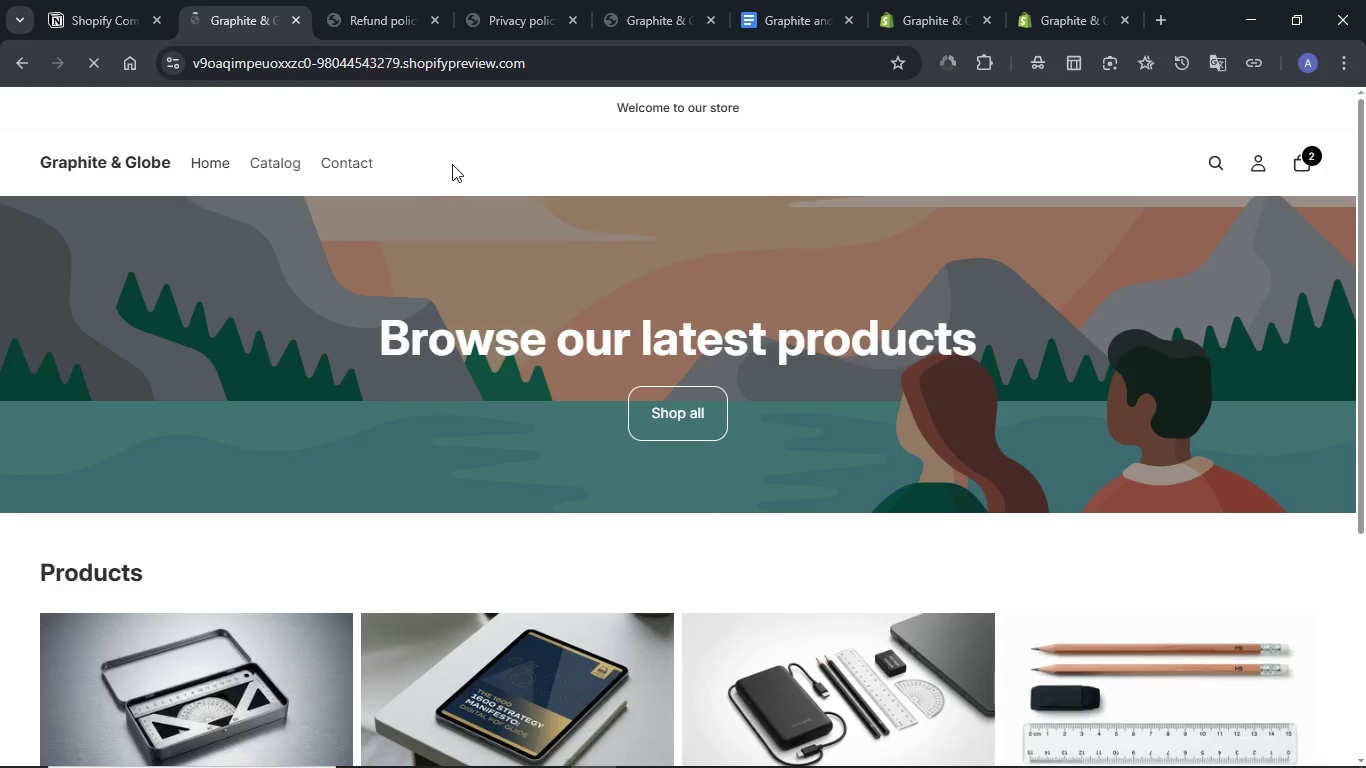 
left_click([1301, 159])
 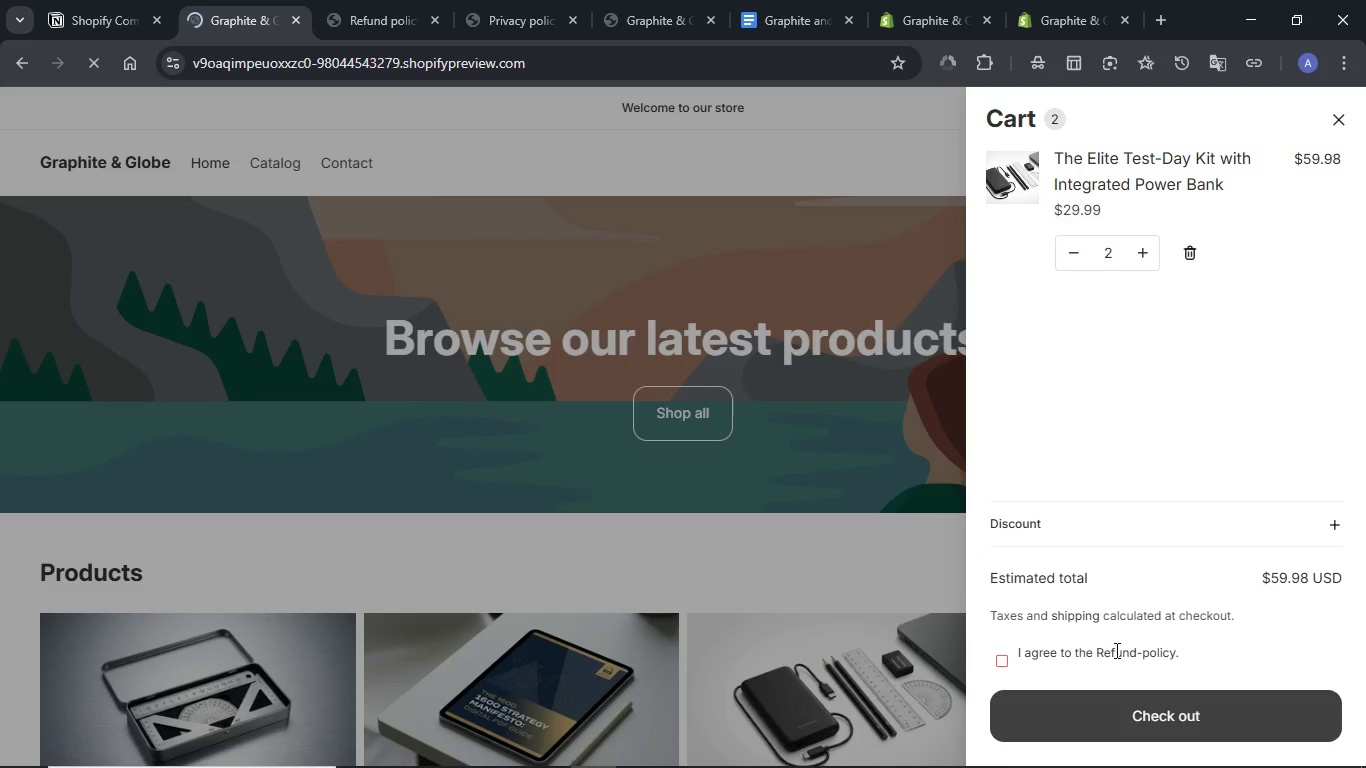 
left_click([1000, 658])
 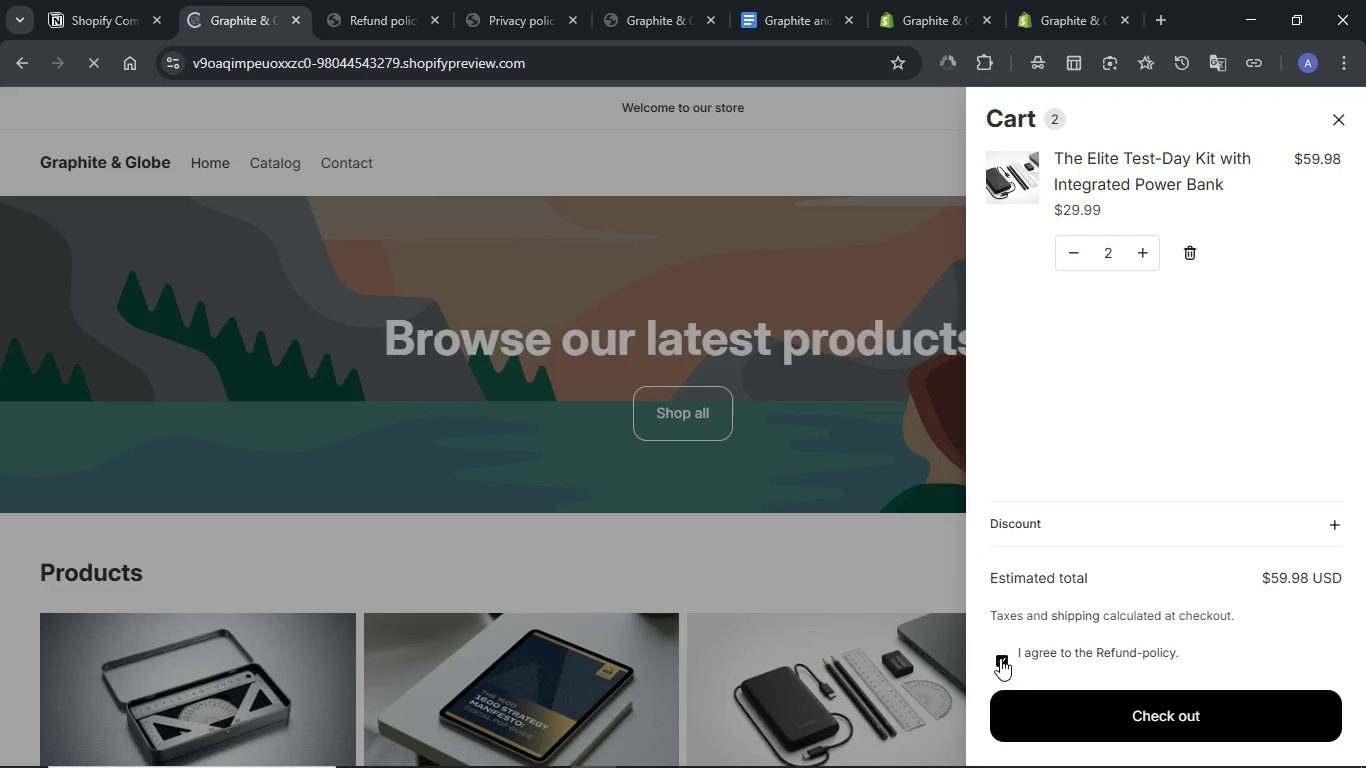 
left_click([1000, 658])
 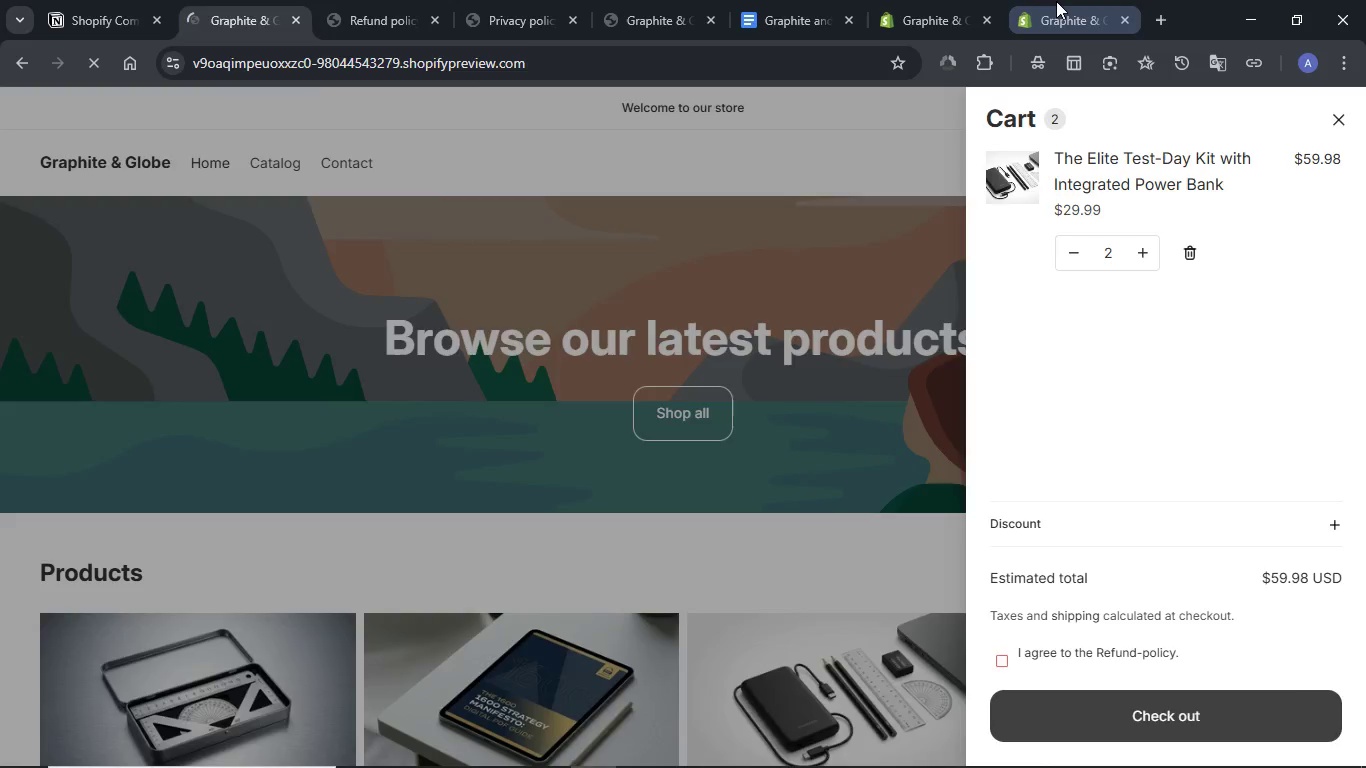 
left_click([1056, 1])
 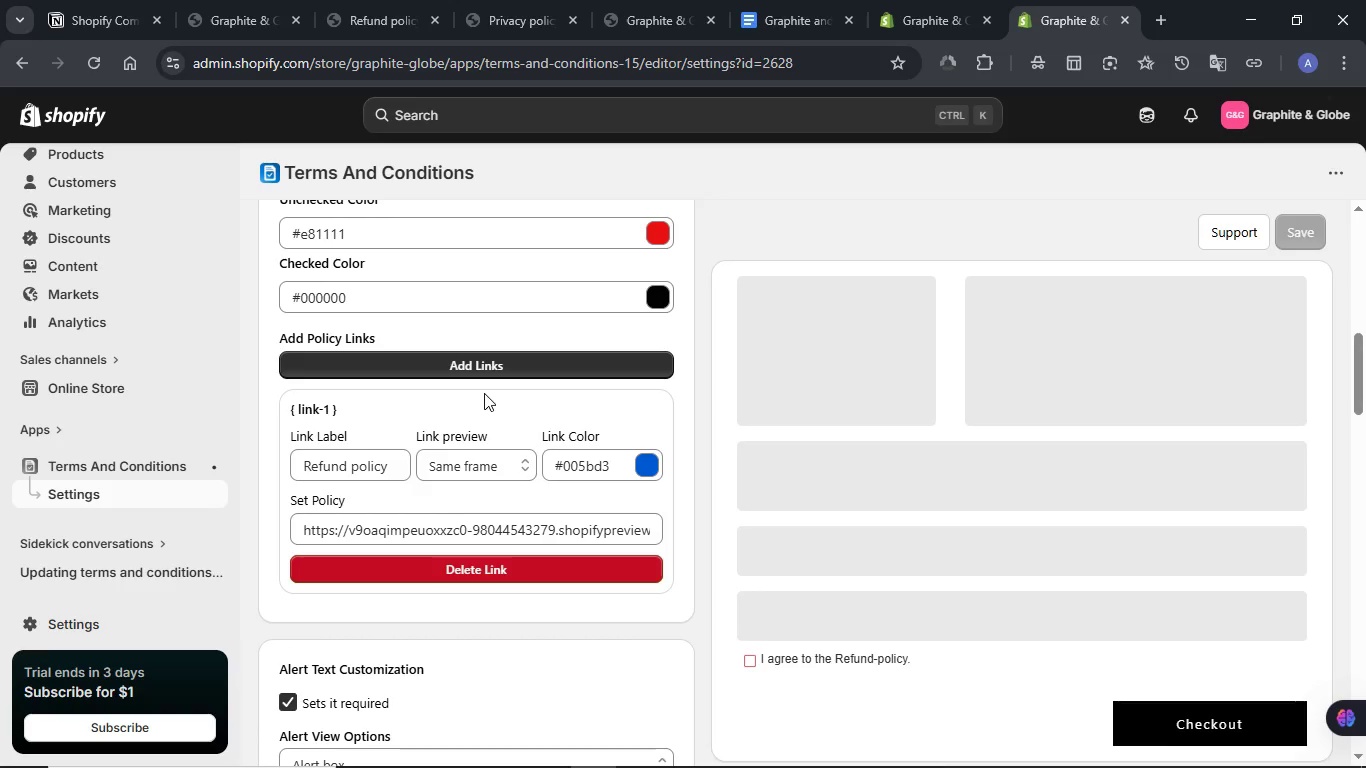 
scroll: coordinate [484, 393], scroll_direction: up, amount: 4.0
 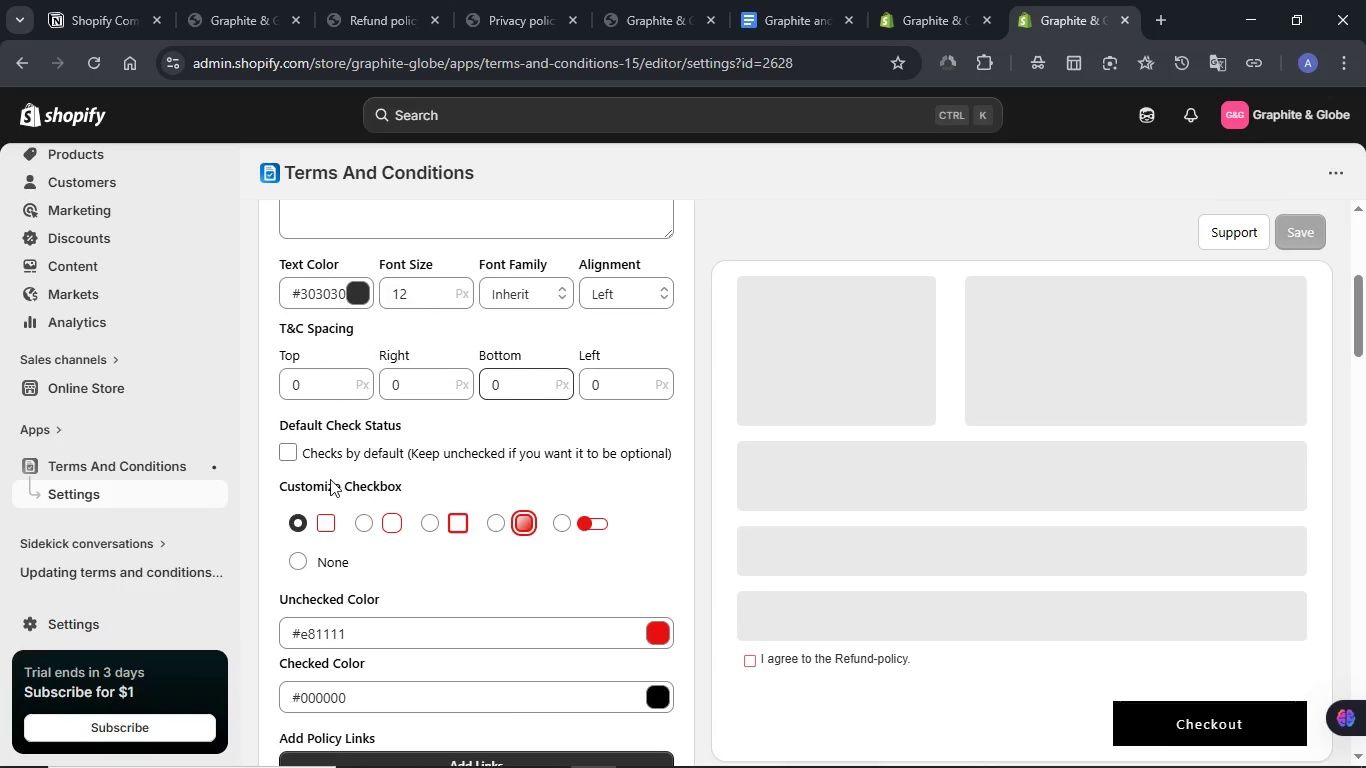 
left_click([324, 522])
 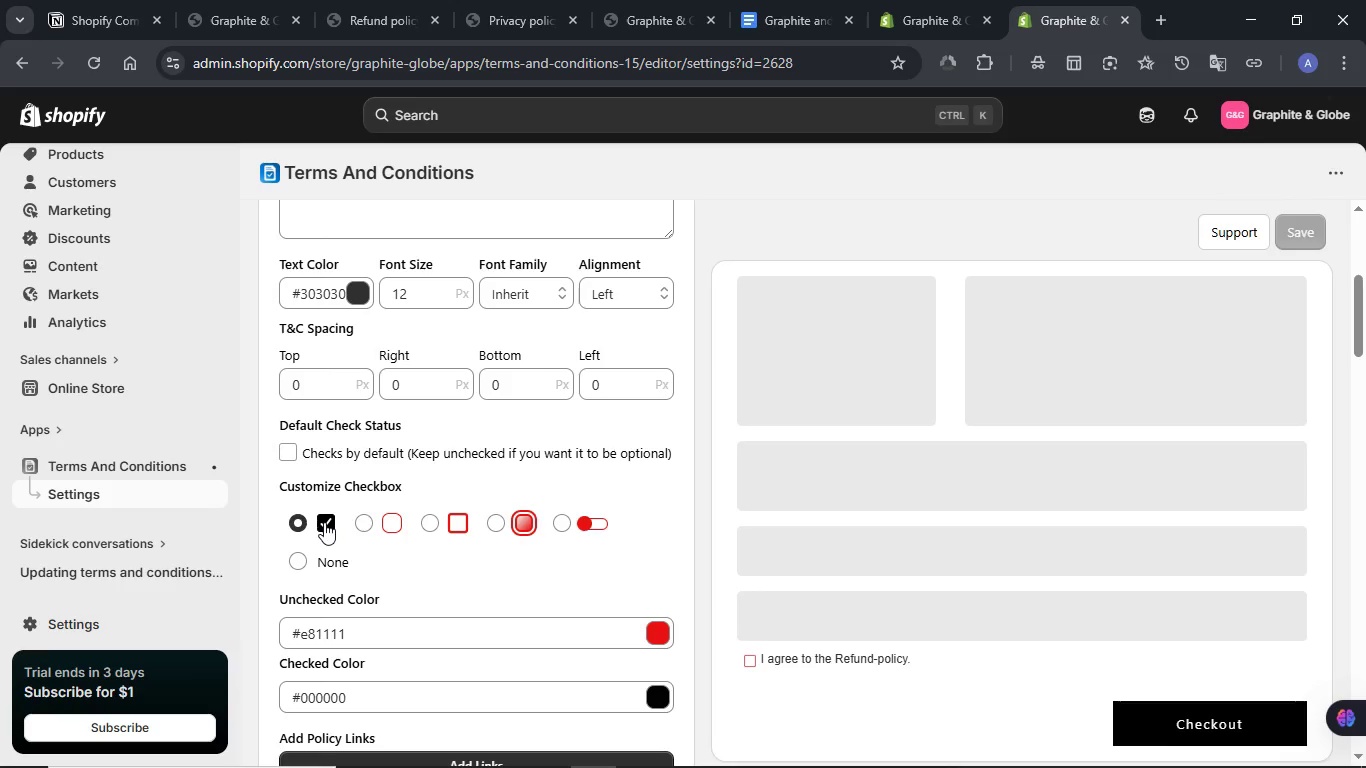 
left_click([324, 522])
 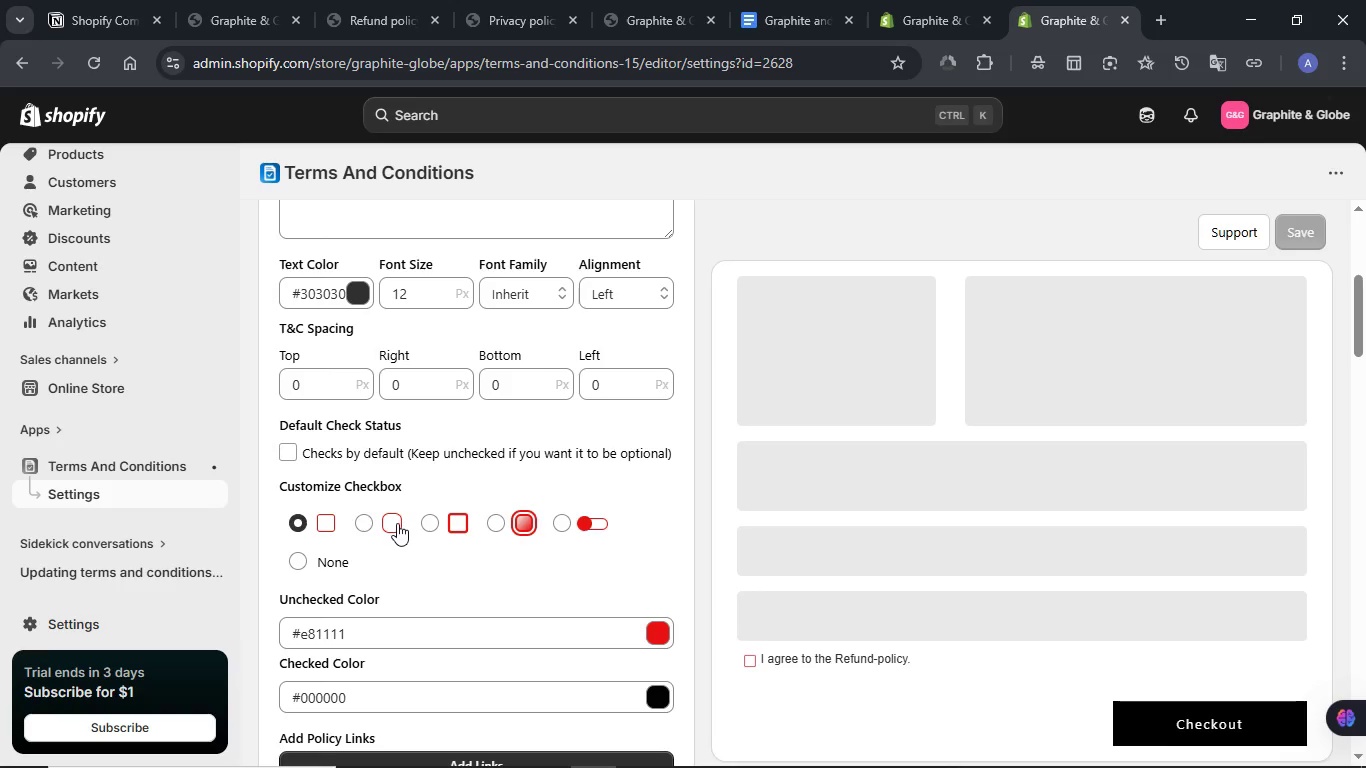 
left_click([397, 523])
 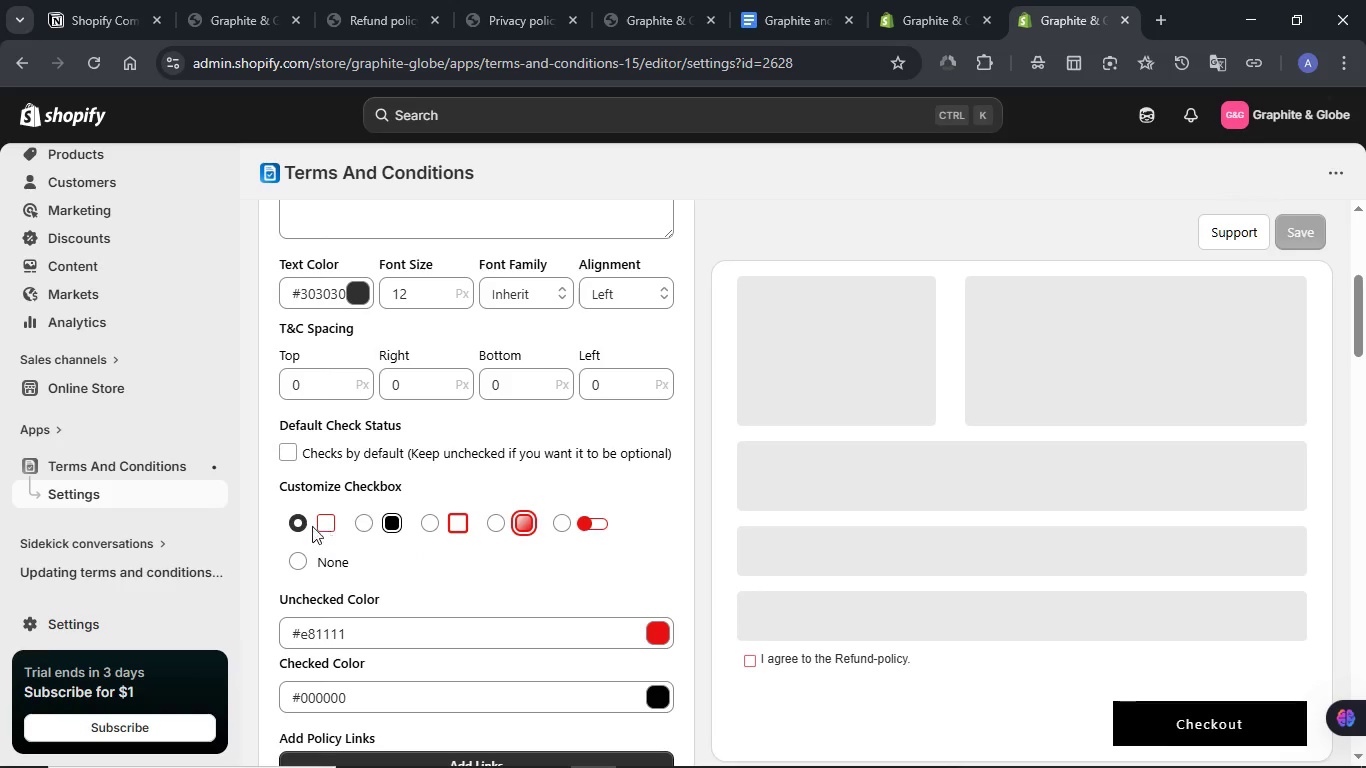 
left_click([302, 524])
 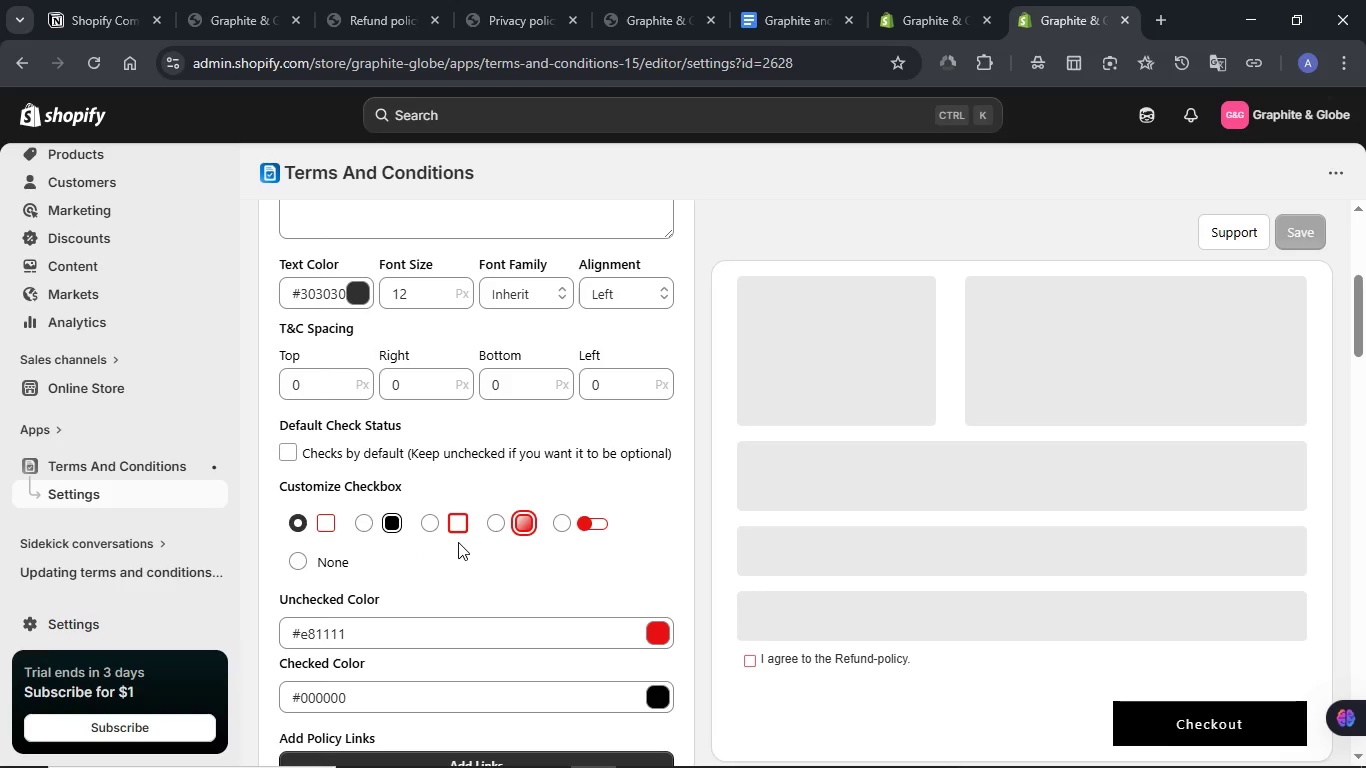 
scroll: coordinate [458, 542], scroll_direction: down, amount: 5.0
 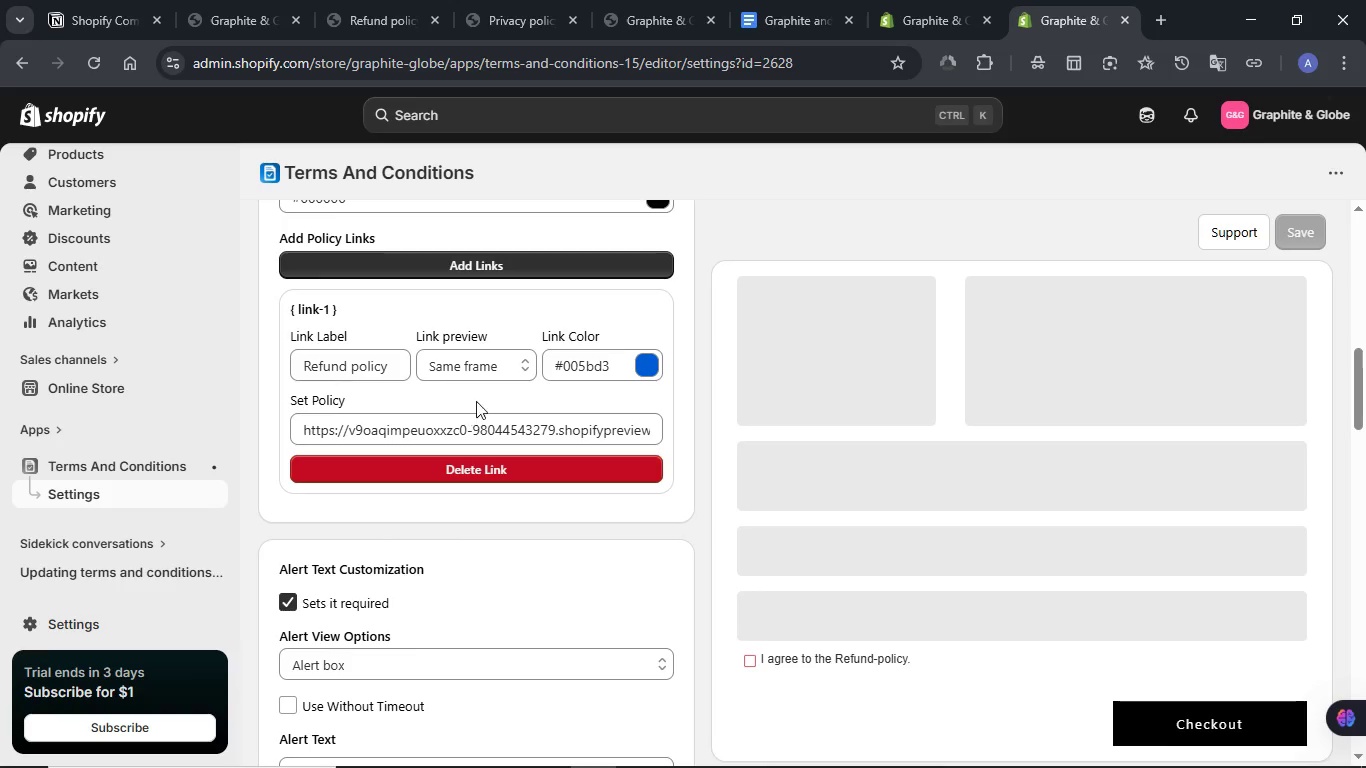 
left_click([483, 364])
 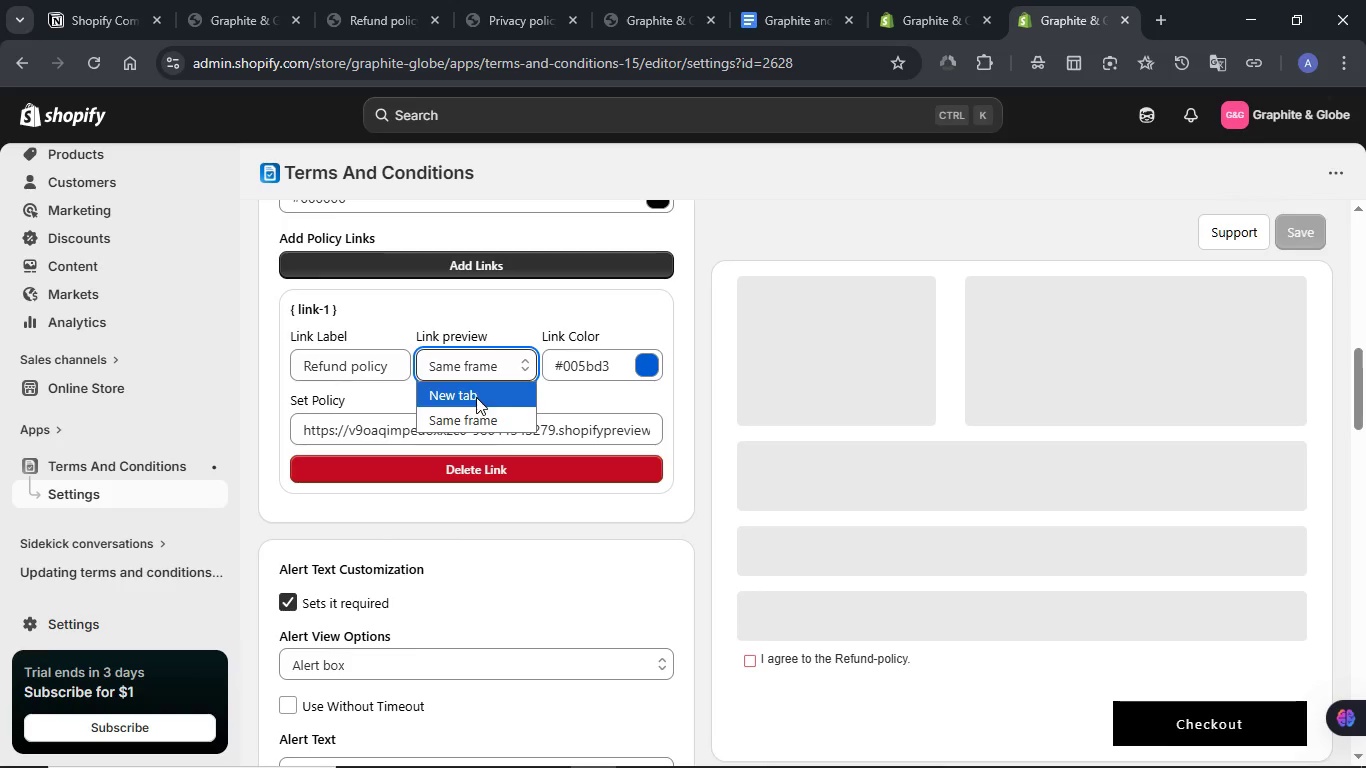 
left_click([476, 397])
 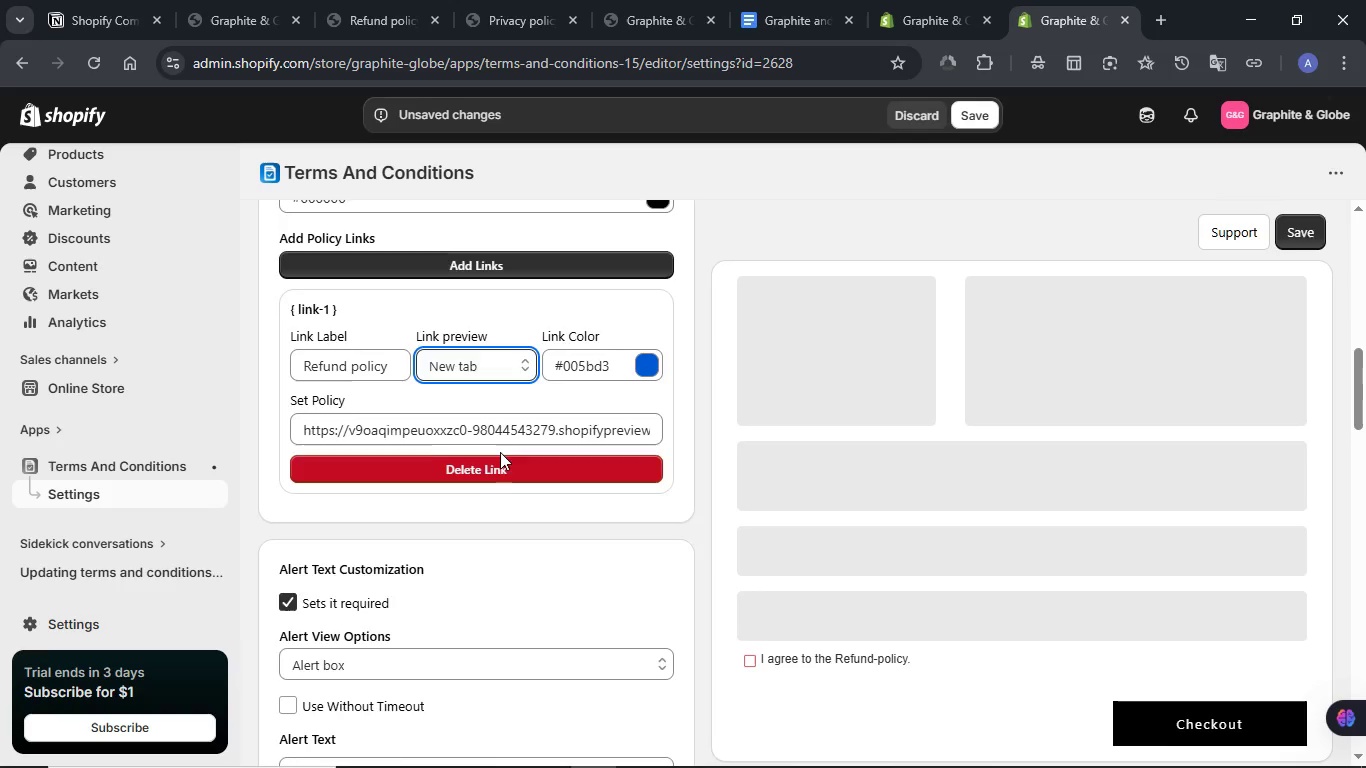 
scroll: coordinate [500, 452], scroll_direction: down, amount: 5.0
 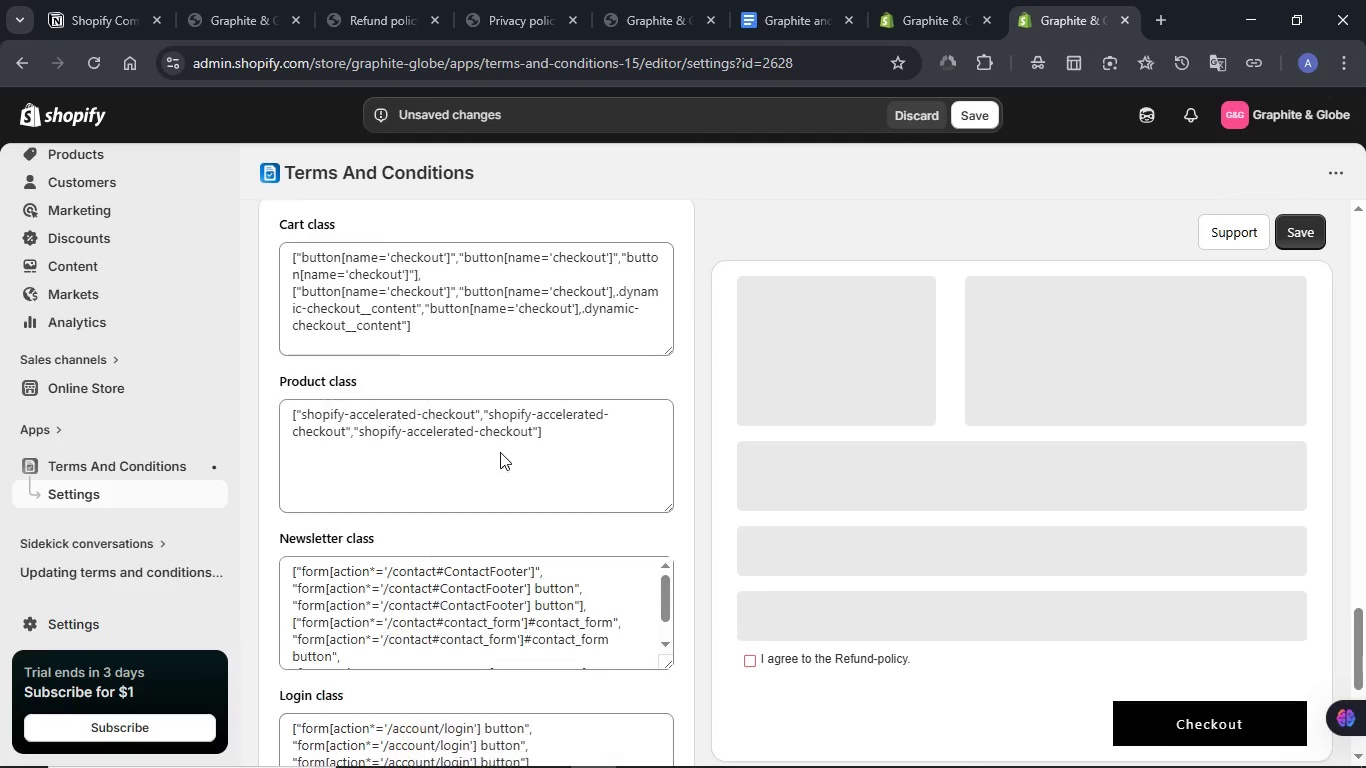 
scroll: coordinate [499, 447], scroll_direction: up, amount: 32.0
 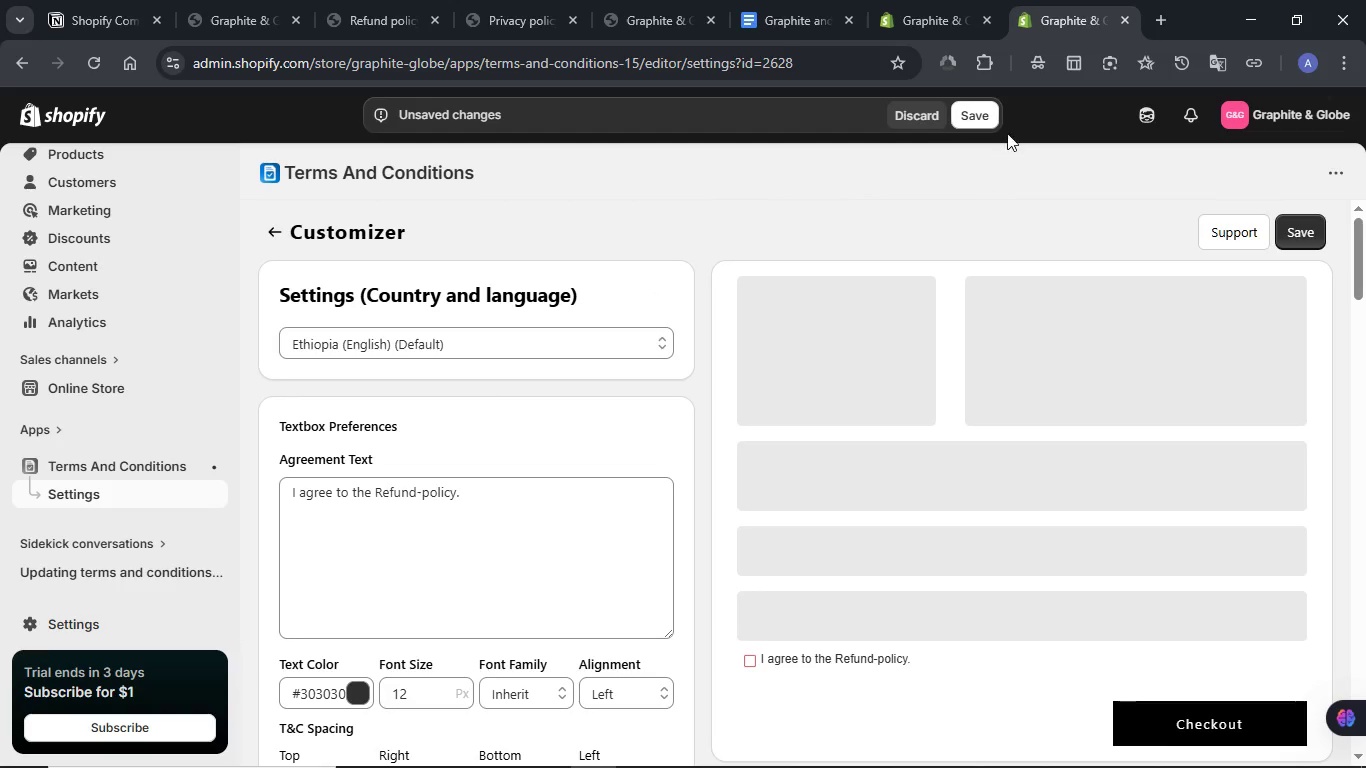 
left_click([984, 118])
 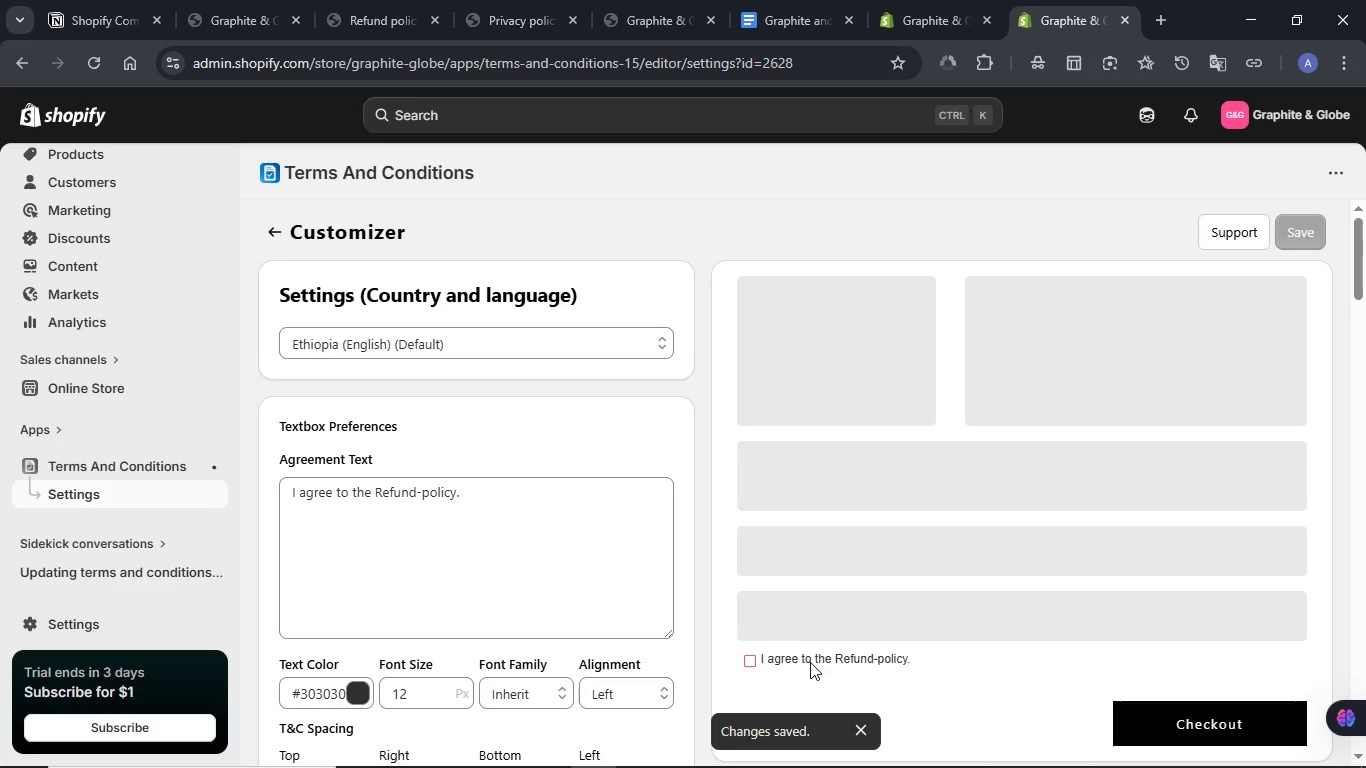 
scroll: coordinate [455, 406], scroll_direction: down, amount: 4.0
 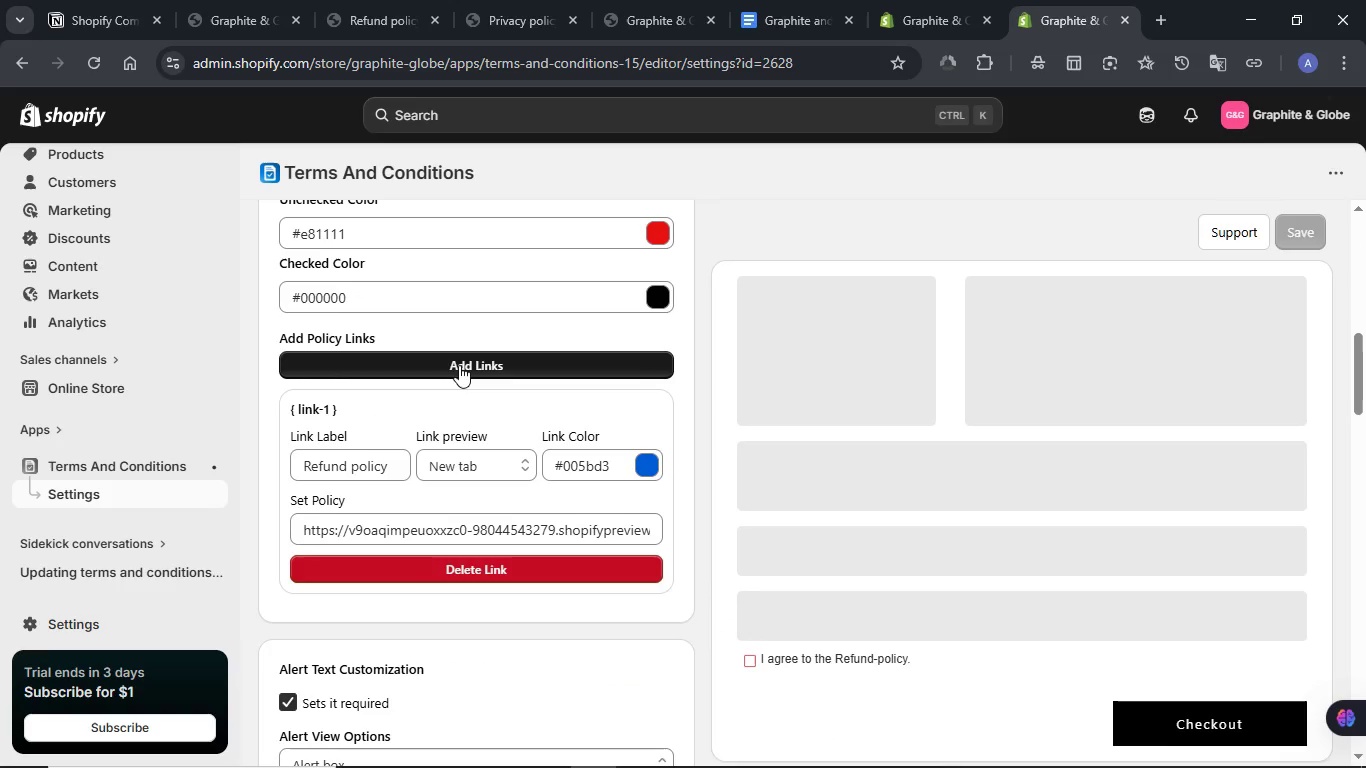 
left_click([459, 365])
 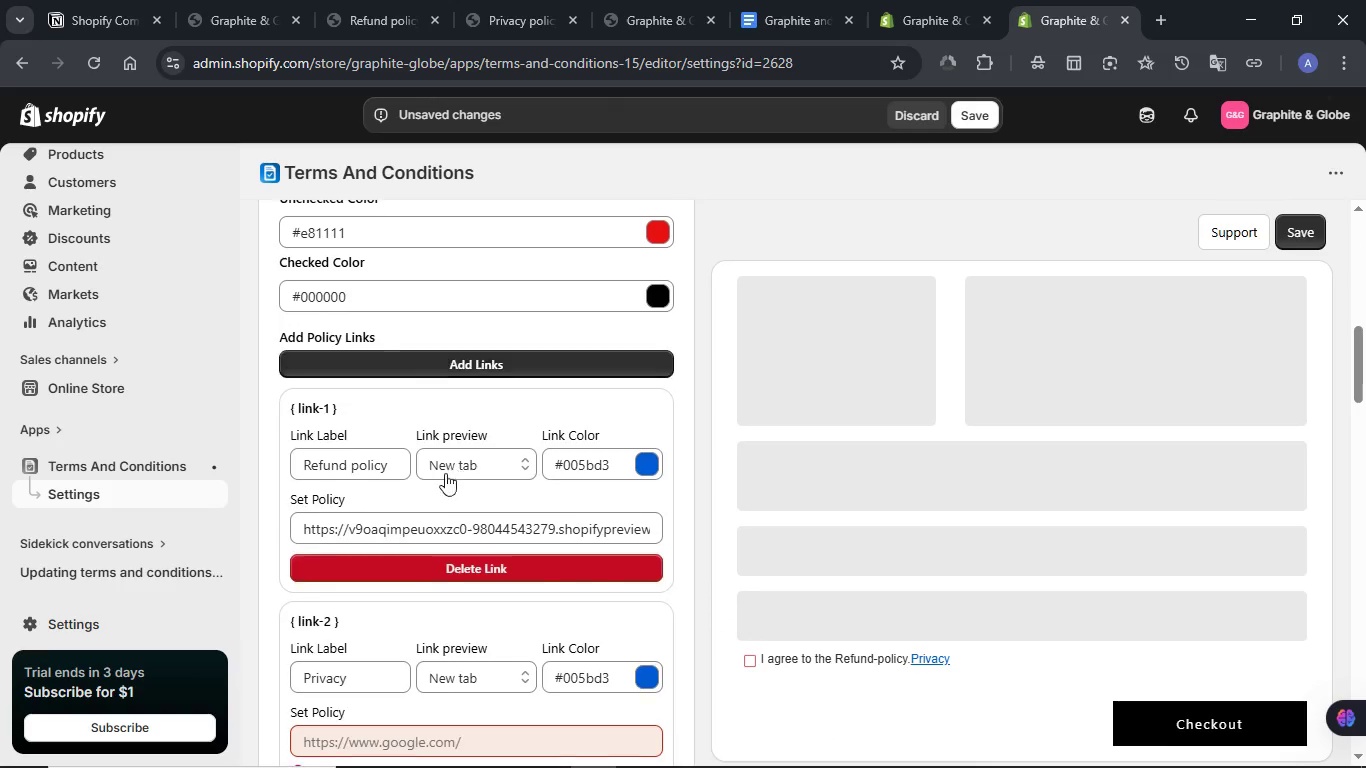 
scroll: coordinate [445, 473], scroll_direction: down, amount: 2.0
 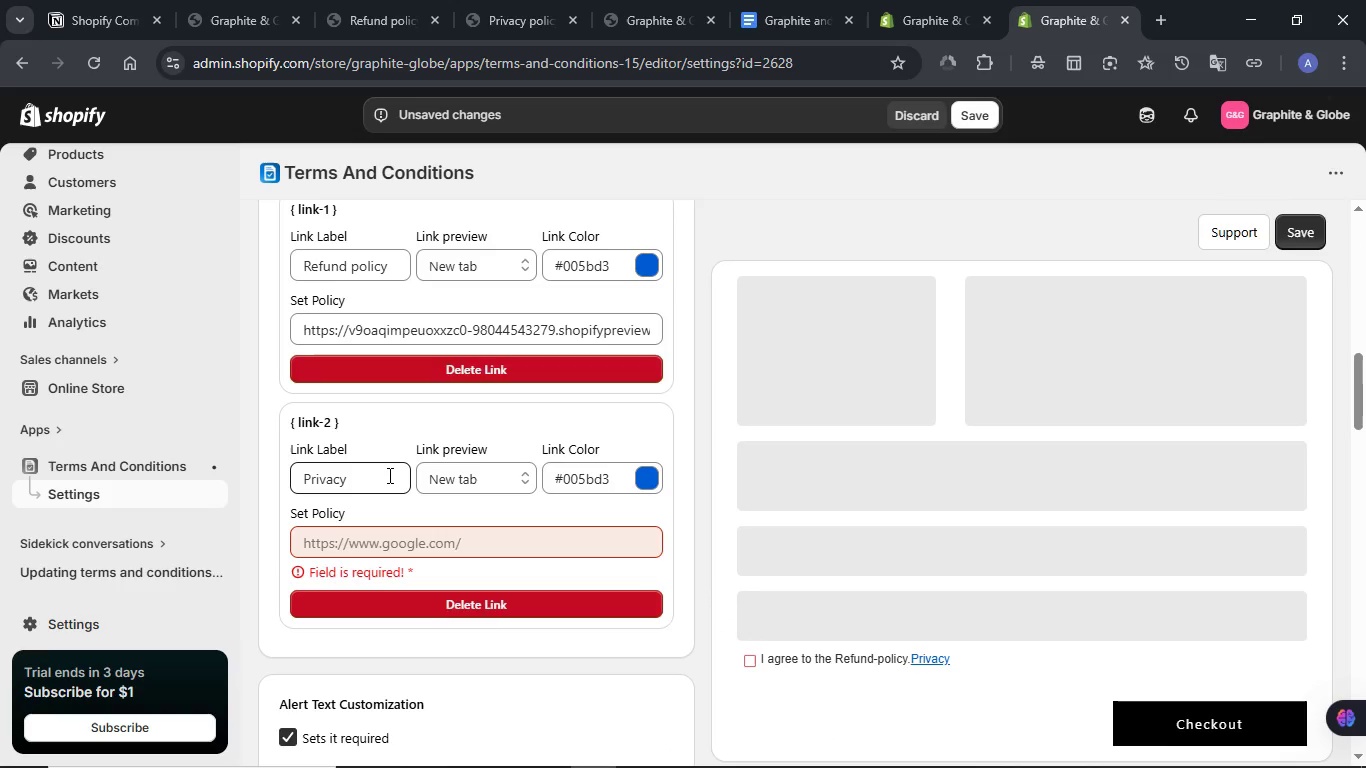 
left_click([369, 475])
 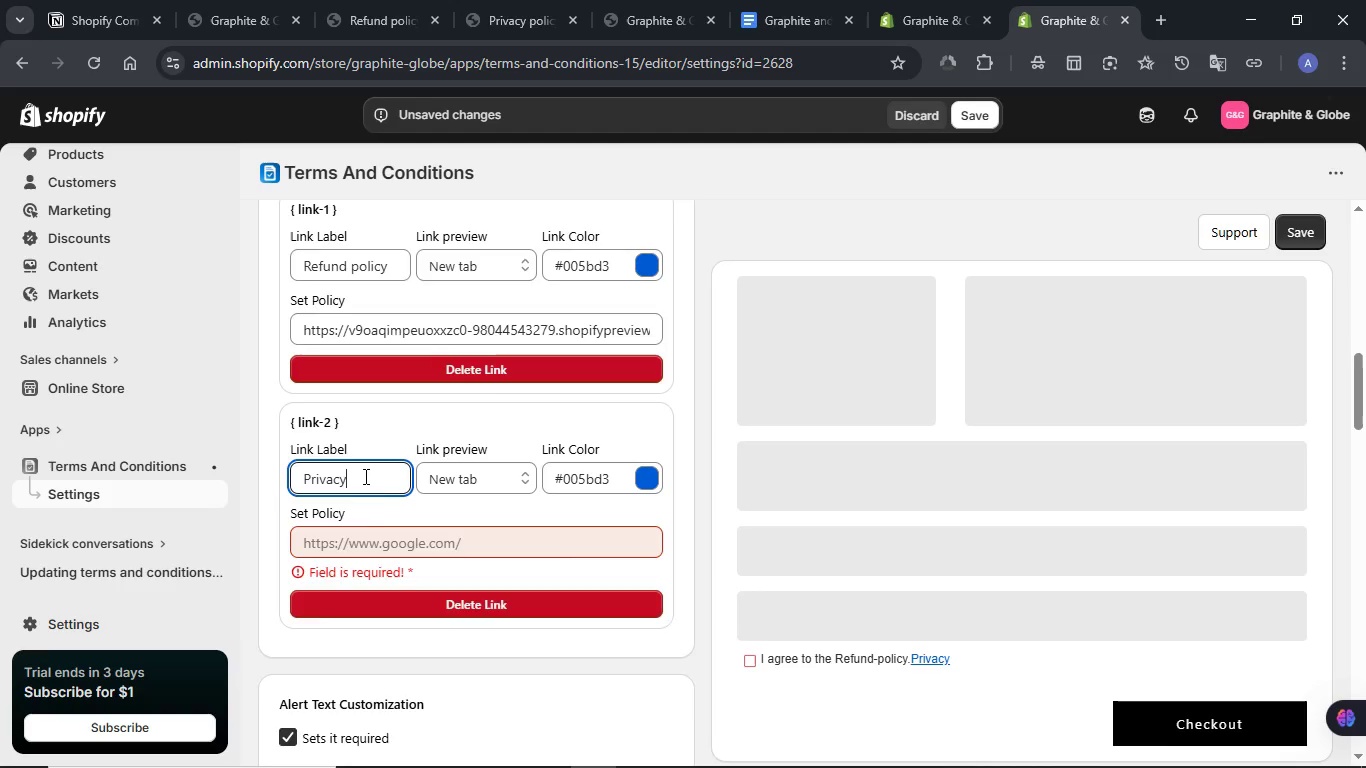 
scroll: coordinate [453, 408], scroll_direction: up, amount: 8.0
 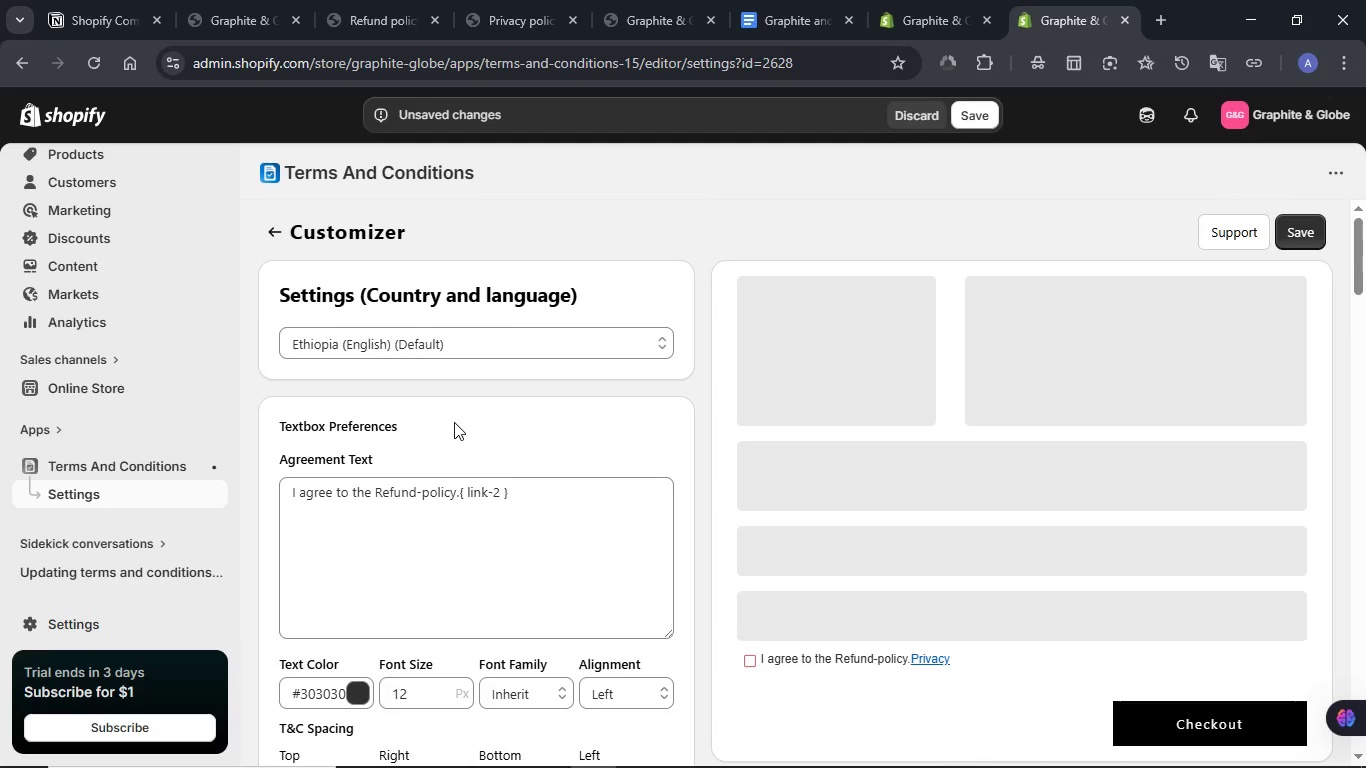 
scroll: coordinate [454, 423], scroll_direction: down, amount: 2.0
 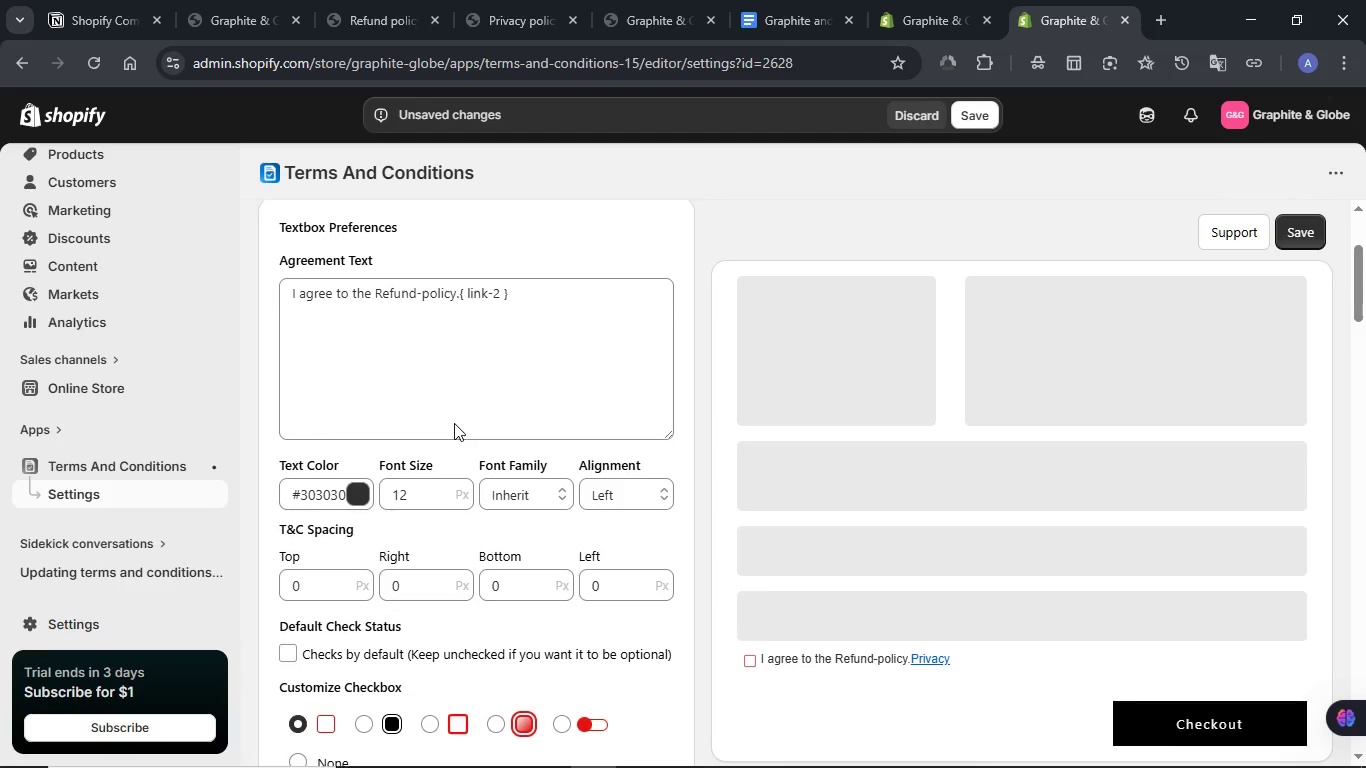 
scroll: coordinate [454, 423], scroll_direction: up, amount: 1.0
 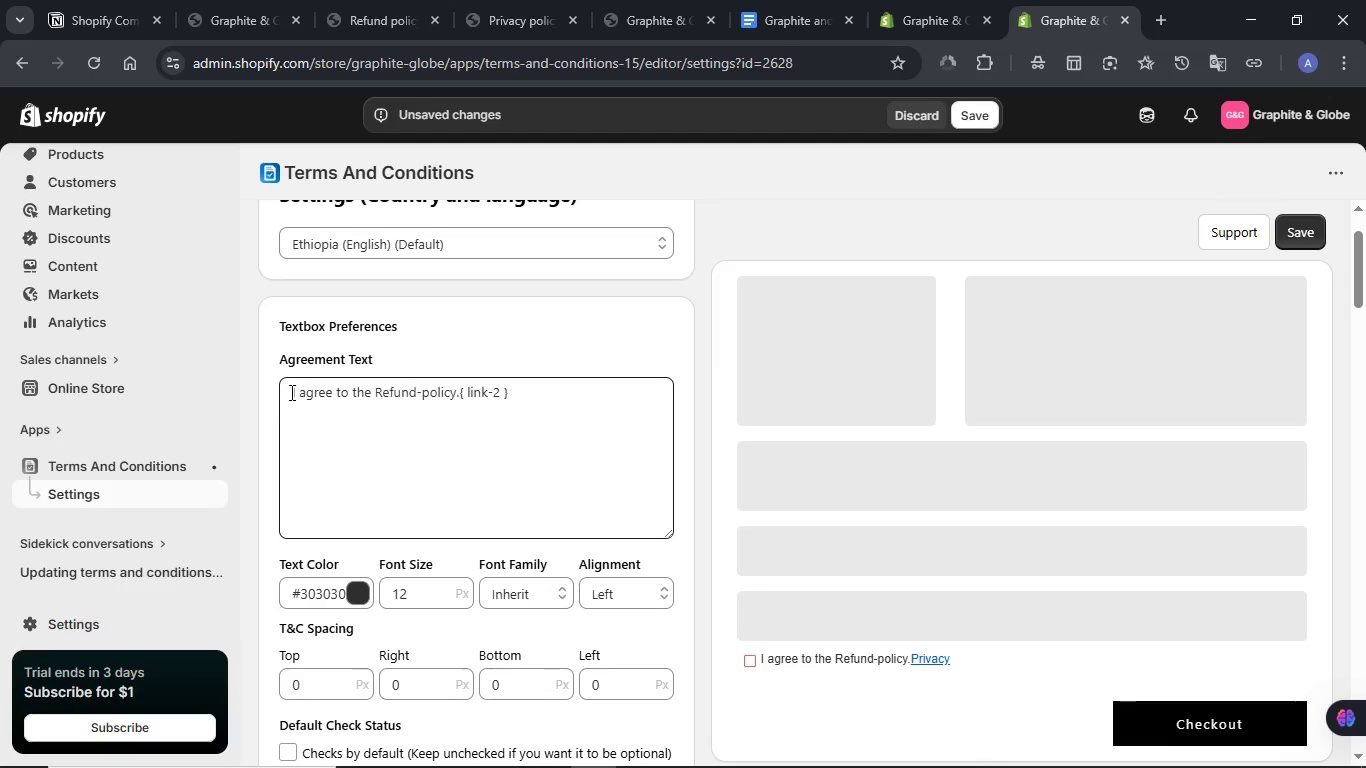 
left_click_drag(start_coordinate=[290, 392], to_coordinate=[454, 393])
 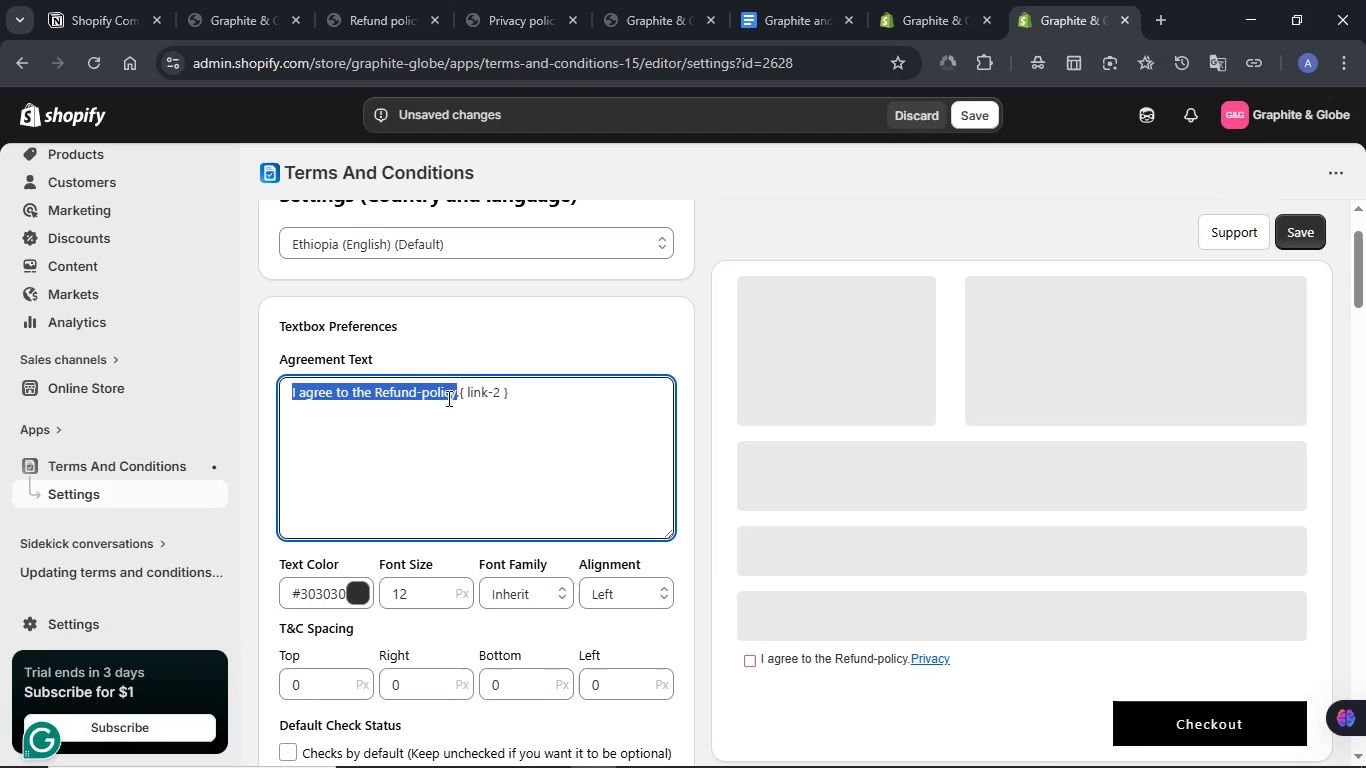 
key(Control+C)
 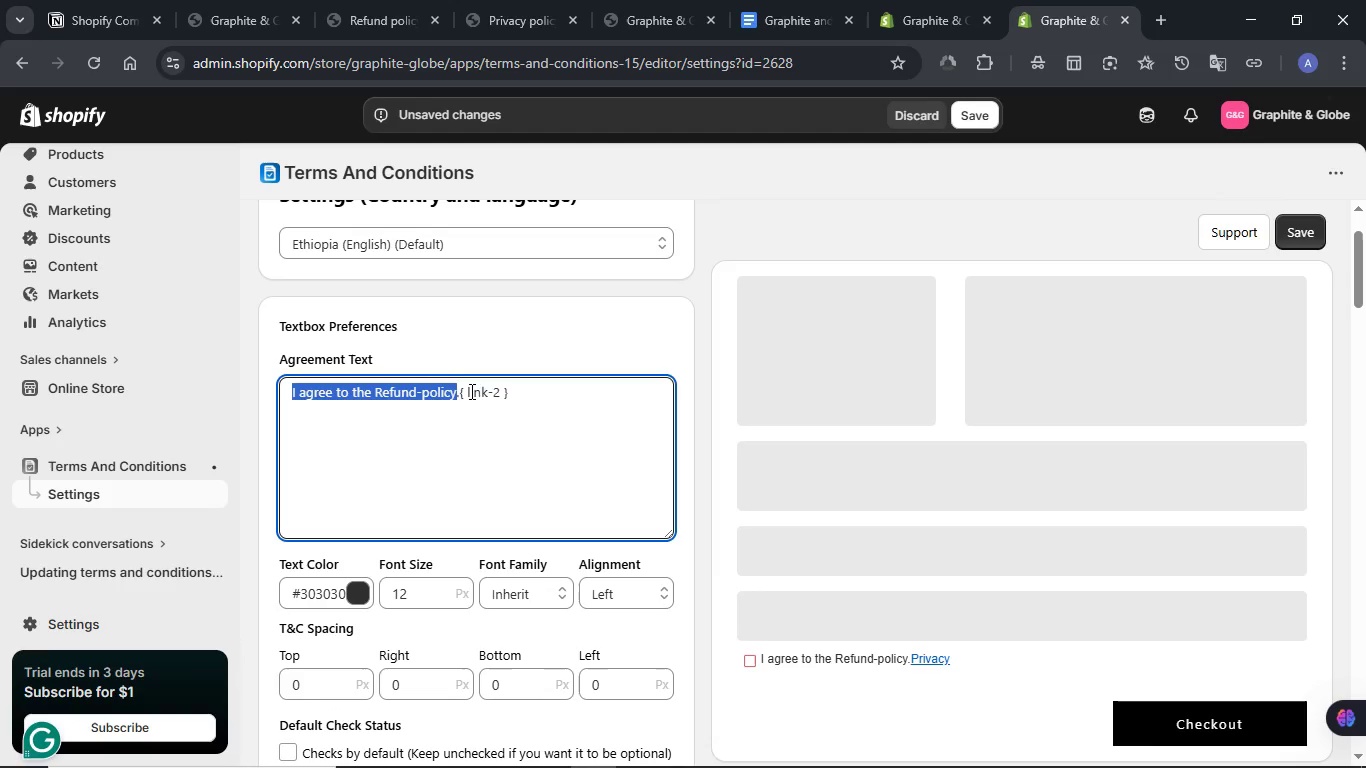 
left_click([470, 391])
 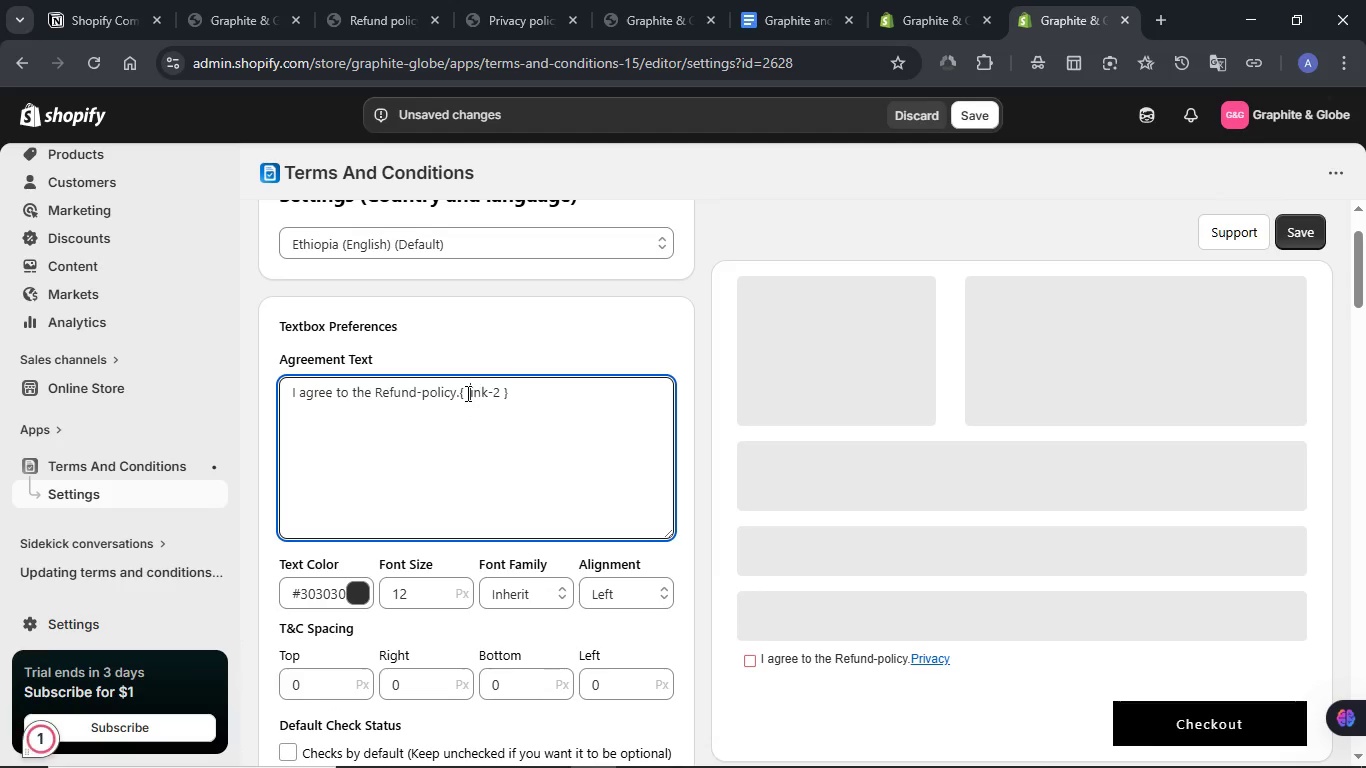 
left_click_drag(start_coordinate=[466, 393], to_coordinate=[496, 392])
 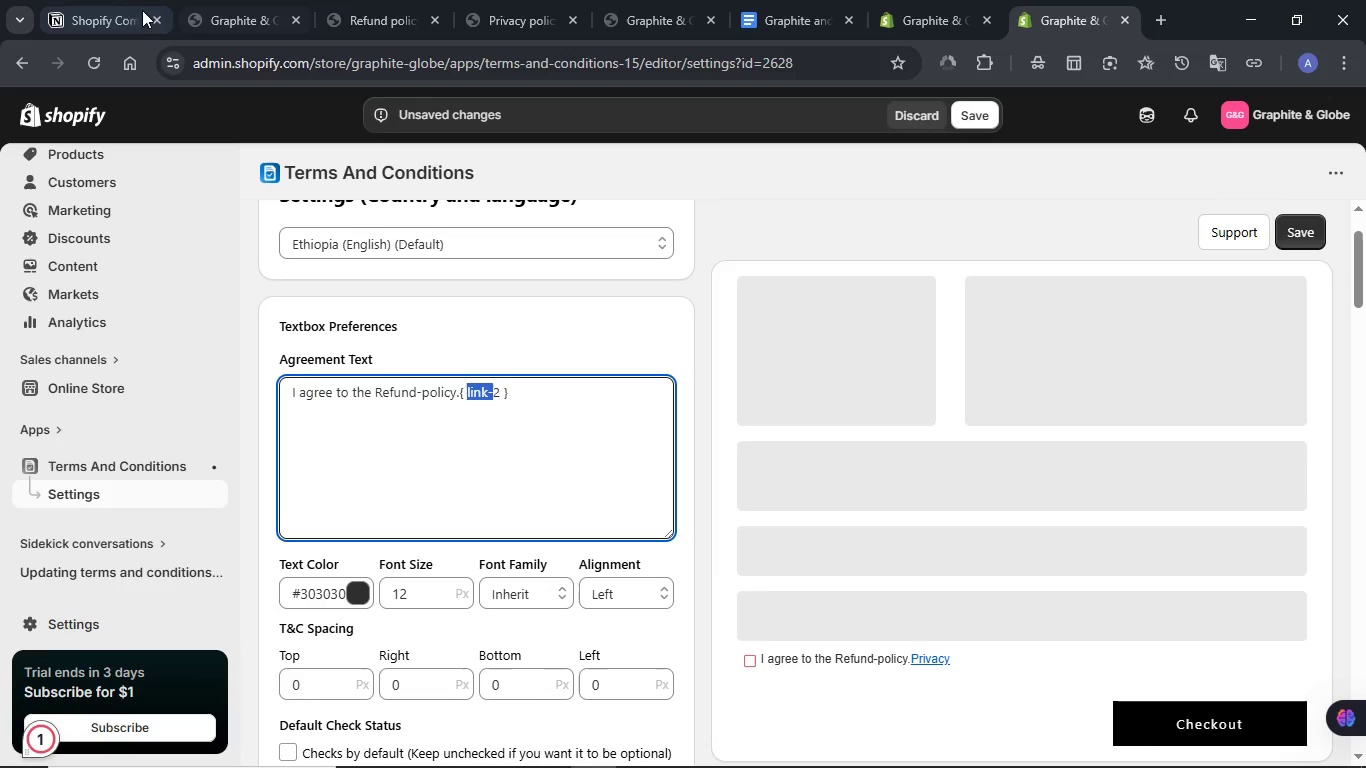 
left_click([112, 0])
 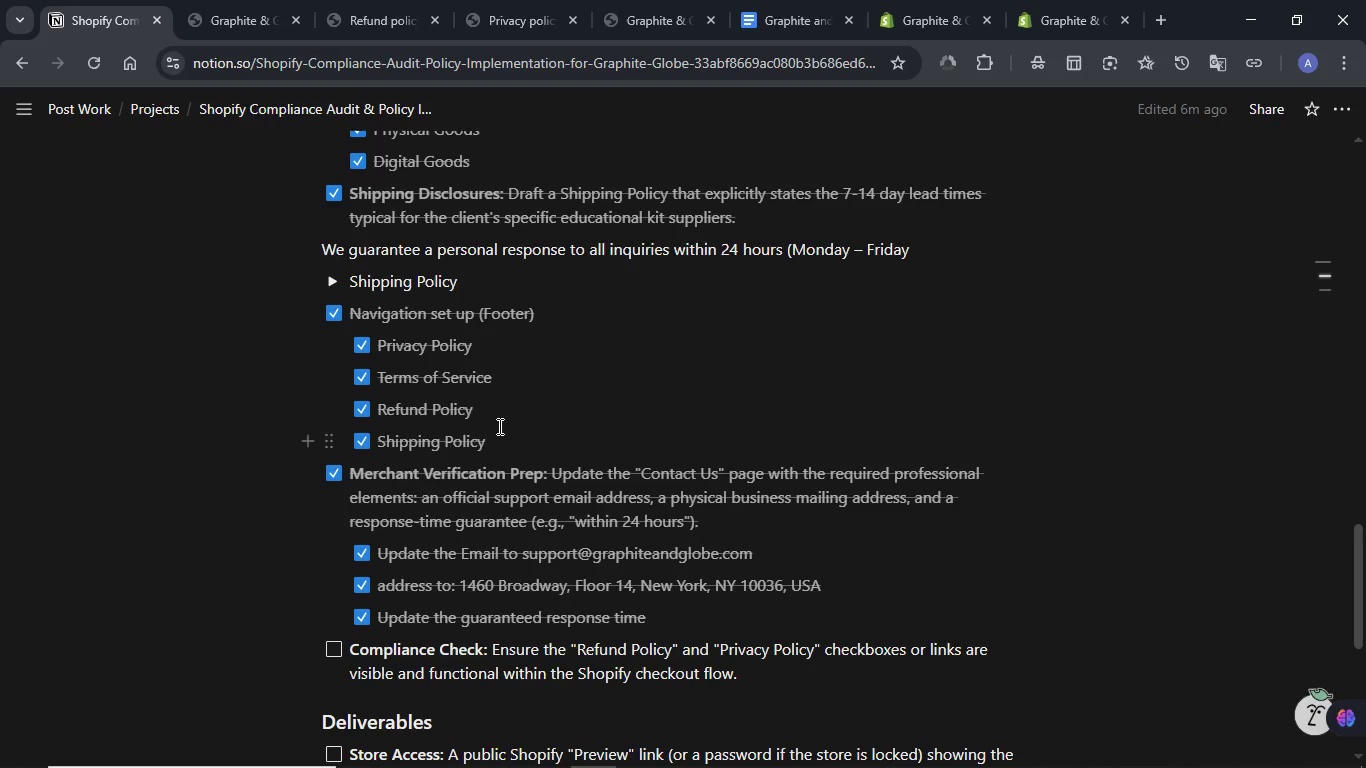 
scroll: coordinate [498, 426], scroll_direction: down, amount: 1.0
 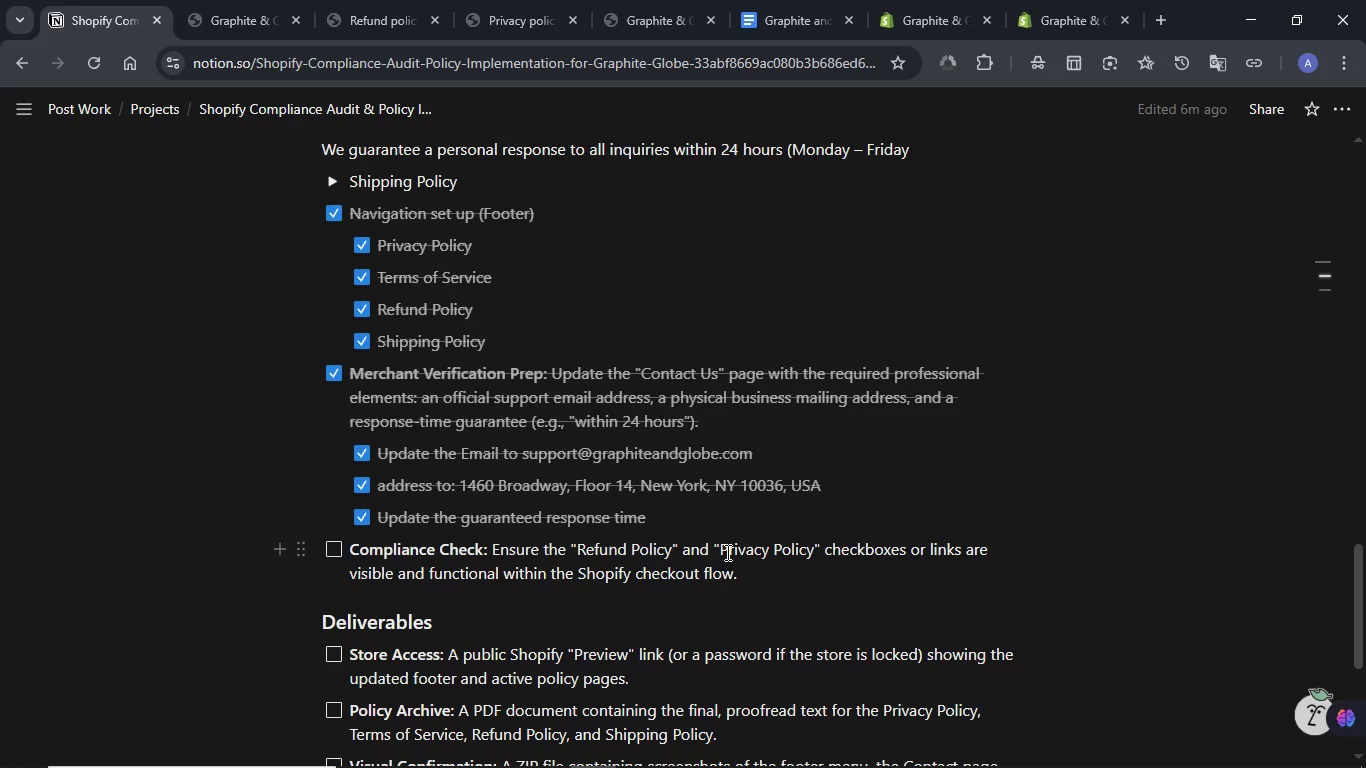 
left_click([909, 17])
 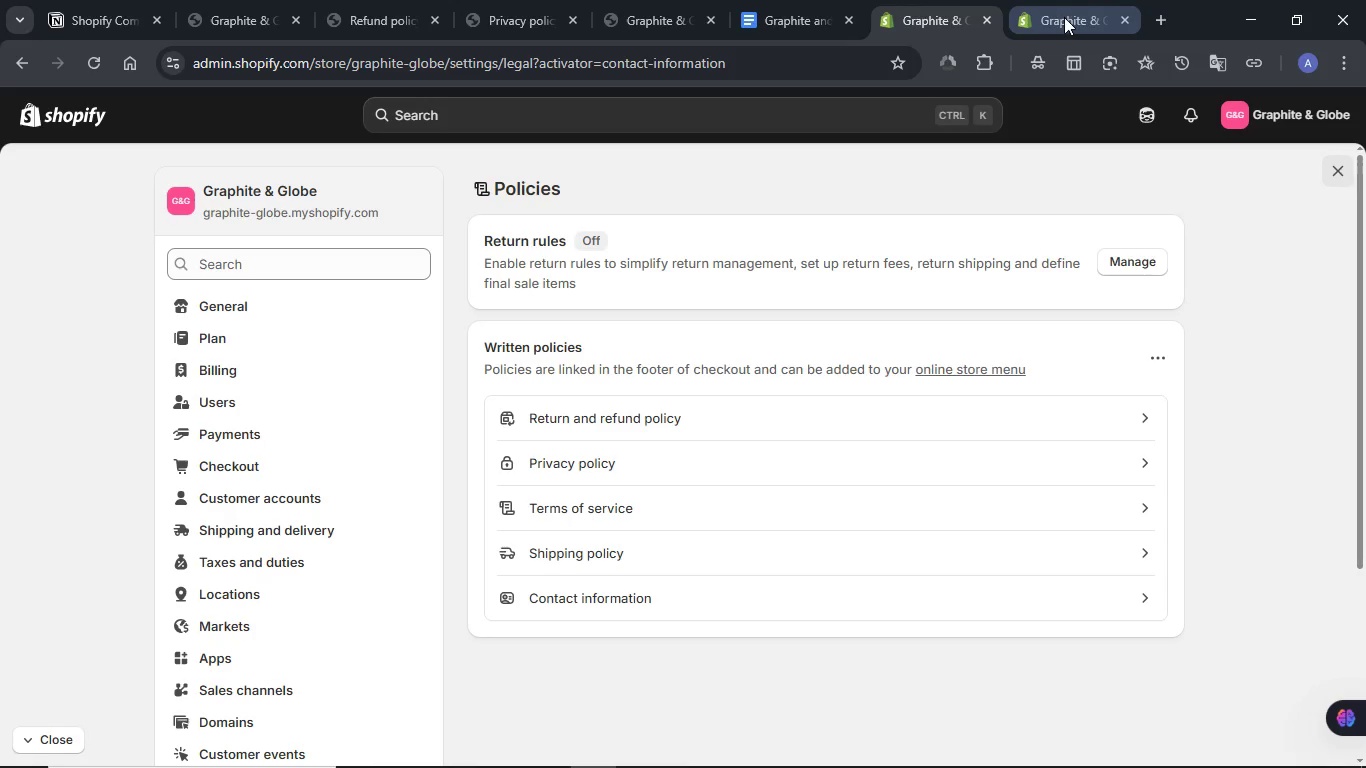 
left_click([1064, 17])
 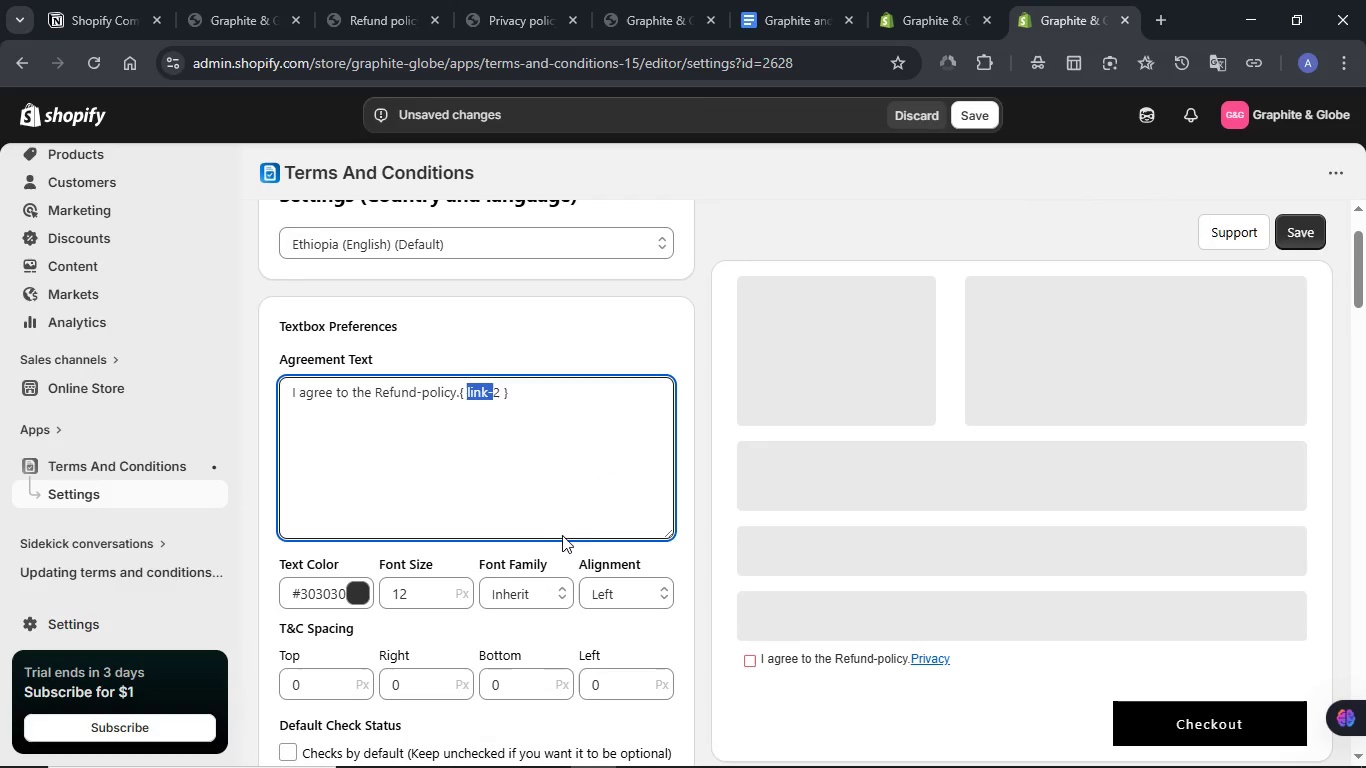 
scroll: coordinate [524, 529], scroll_direction: up, amount: 1.0
 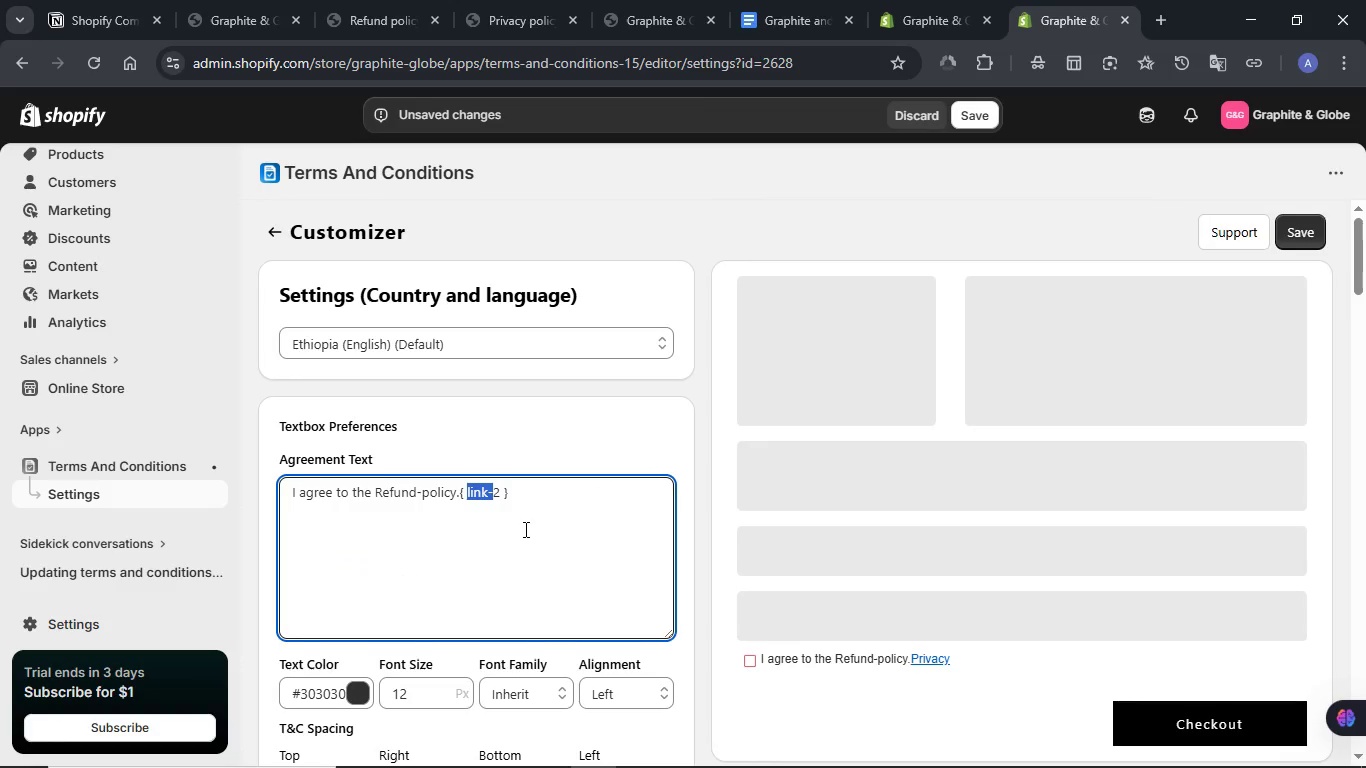 
scroll: coordinate [524, 529], scroll_direction: down, amount: 4.0
 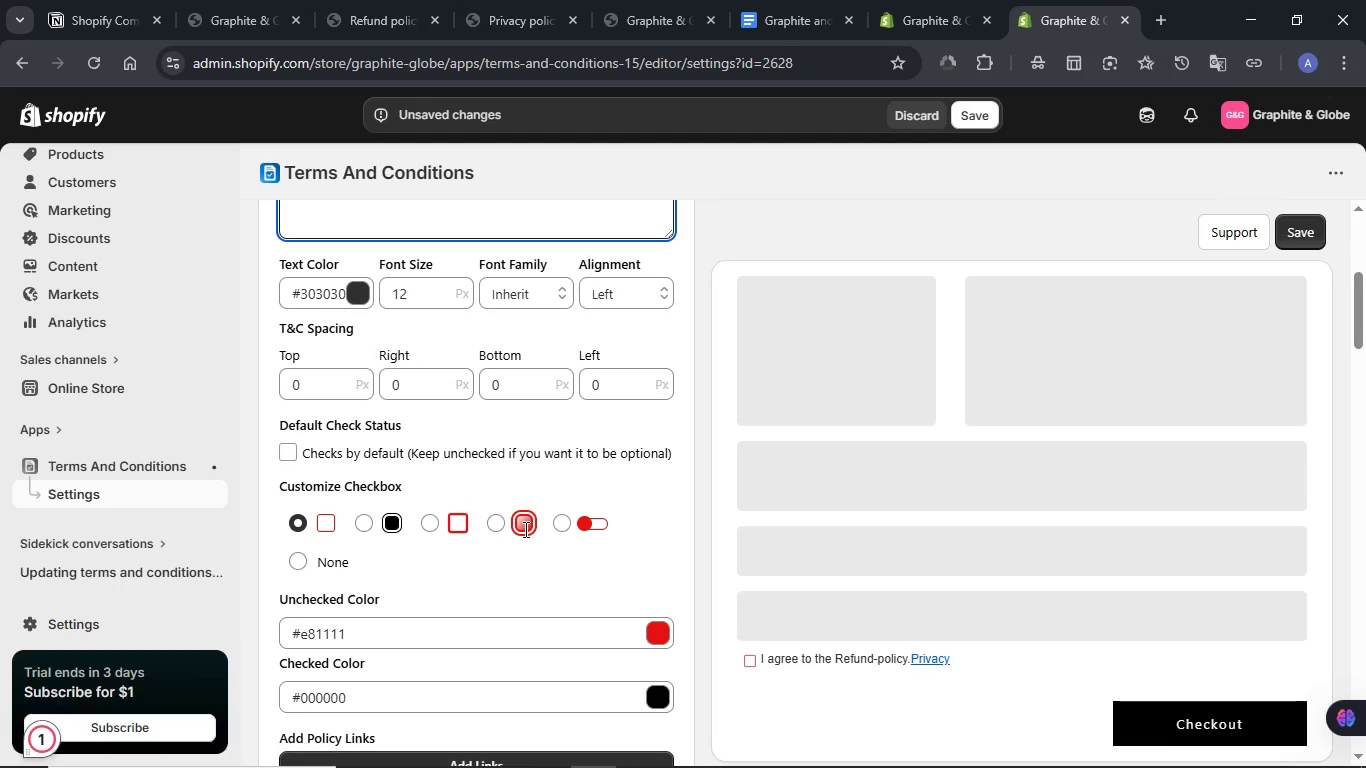 
scroll: coordinate [524, 529], scroll_direction: up, amount: 1.0
 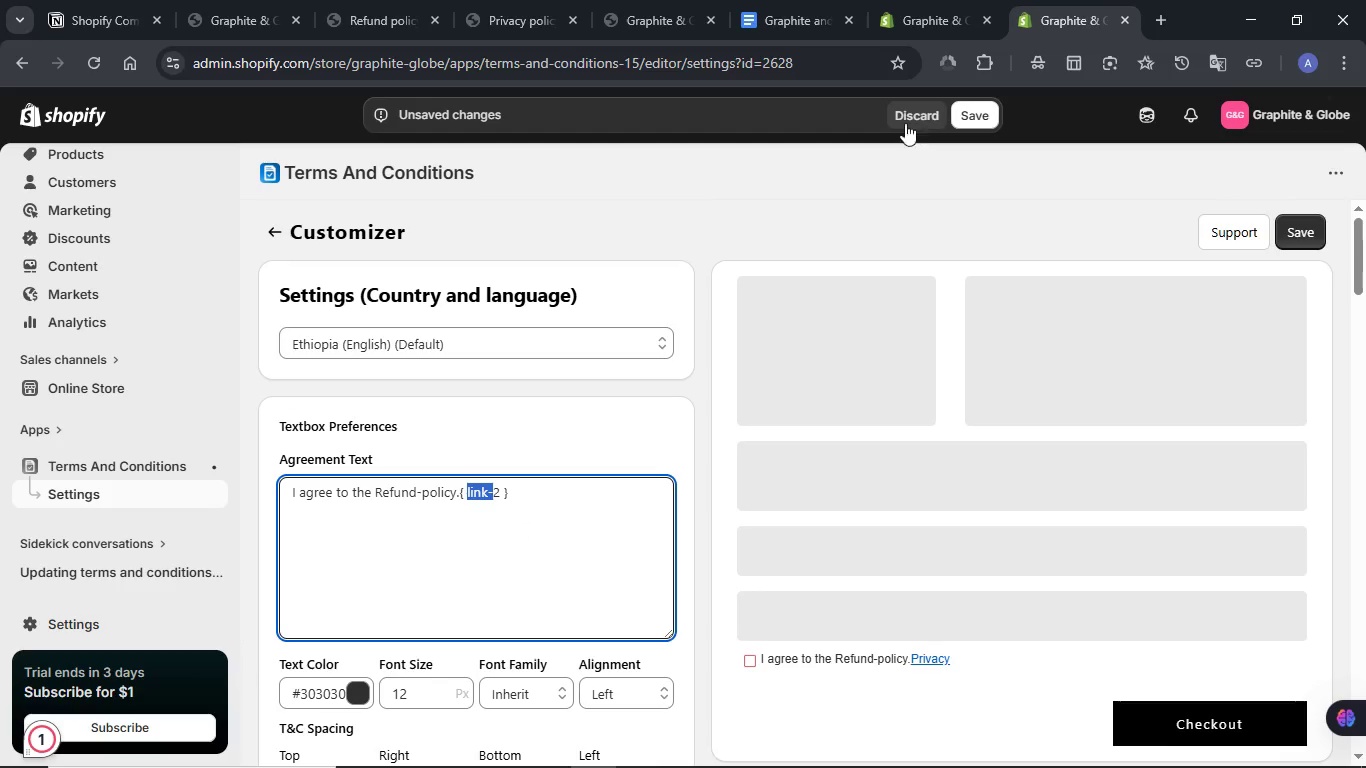 
left_click([112, 0])
 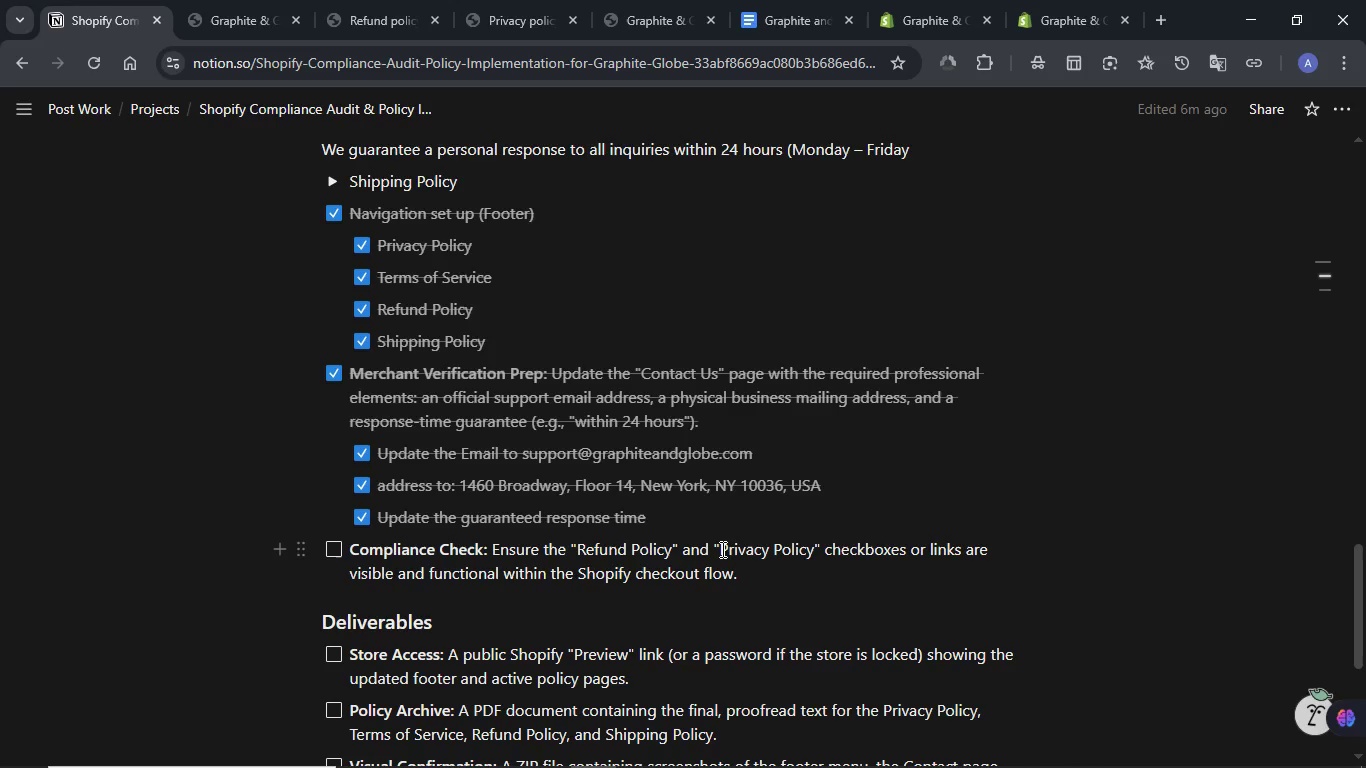 
left_click_drag(start_coordinate=[721, 546], to_coordinate=[813, 548])
 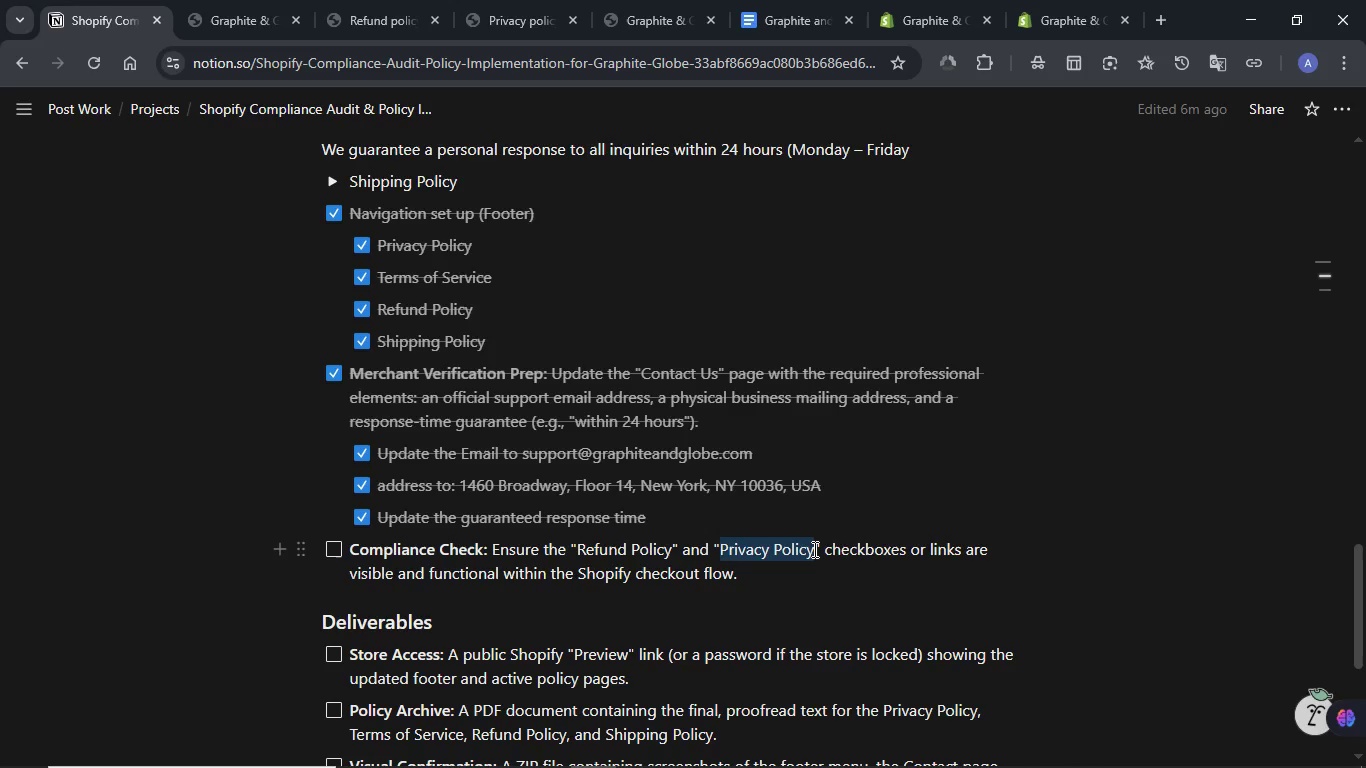 
key(Control+C)
 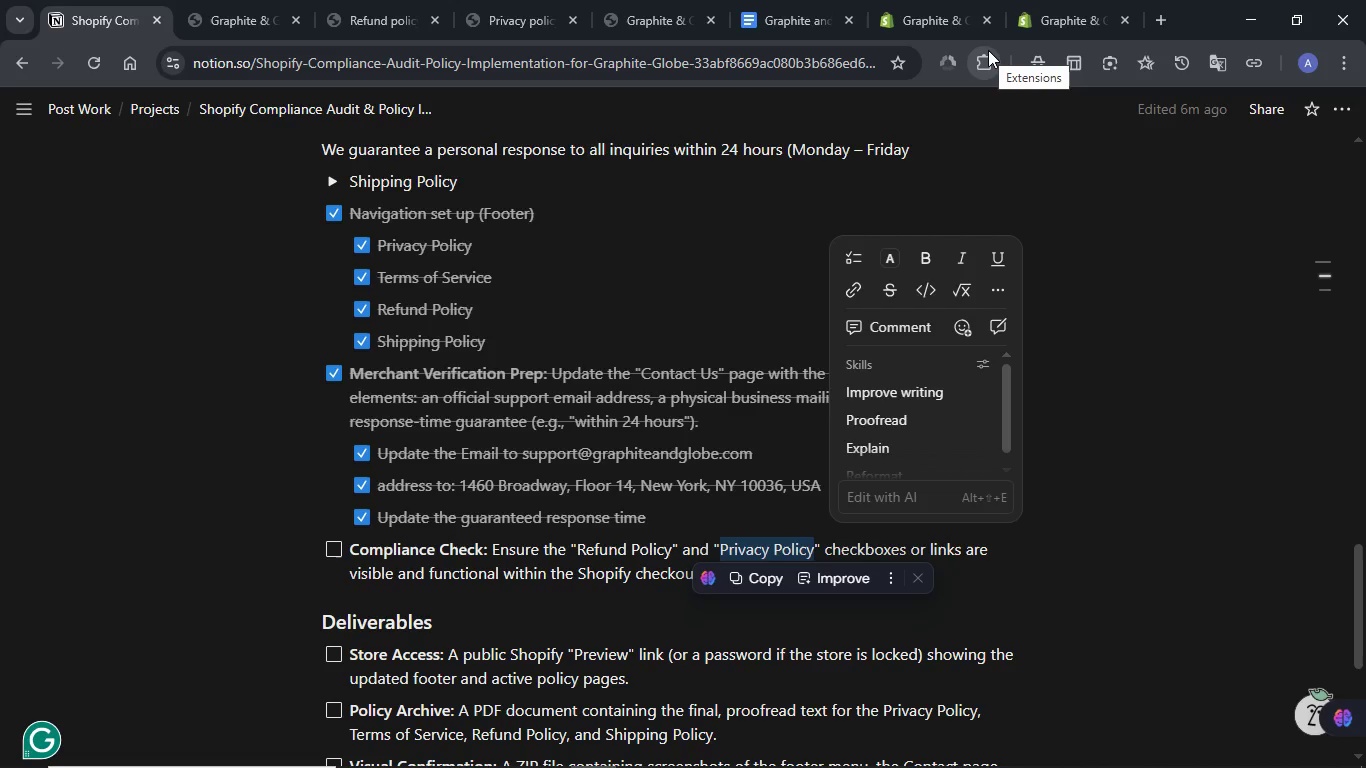 
left_click([1034, 27])
 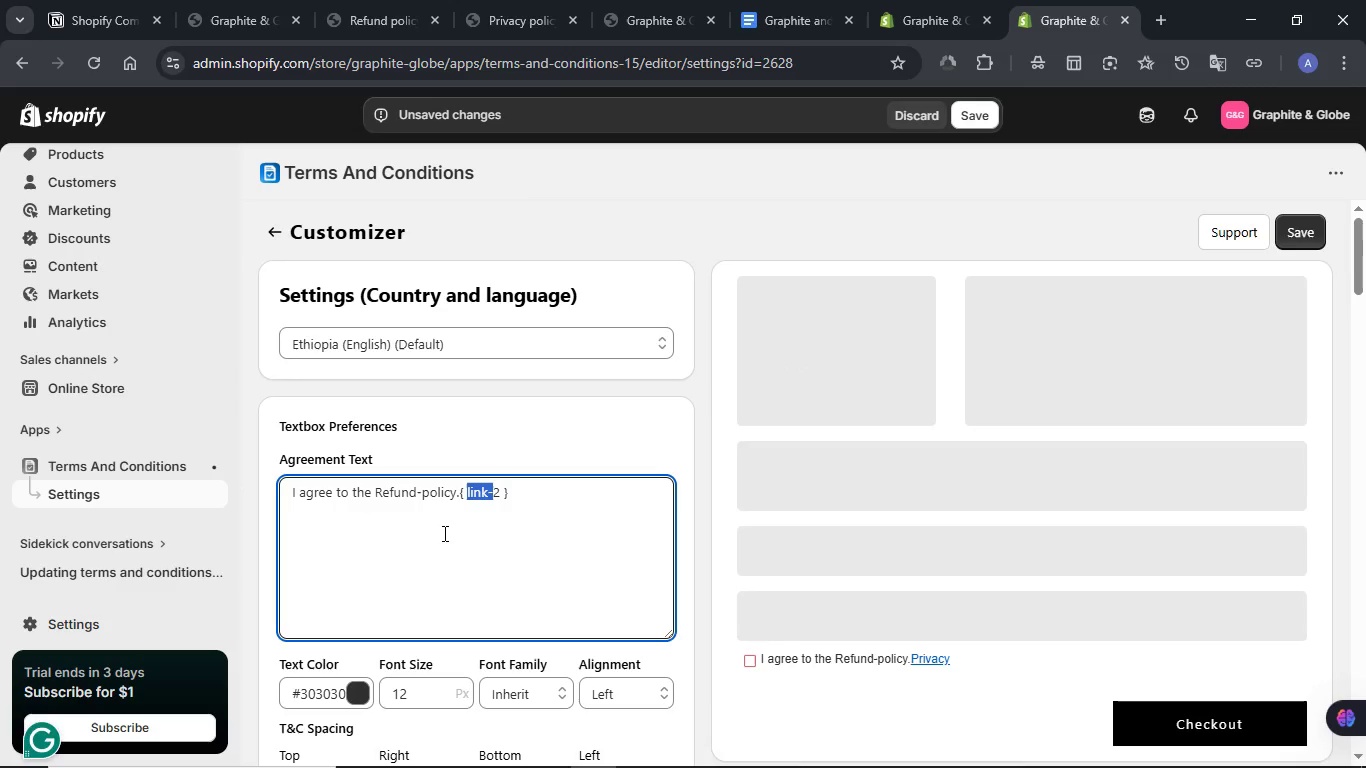 
key(Control+V)
 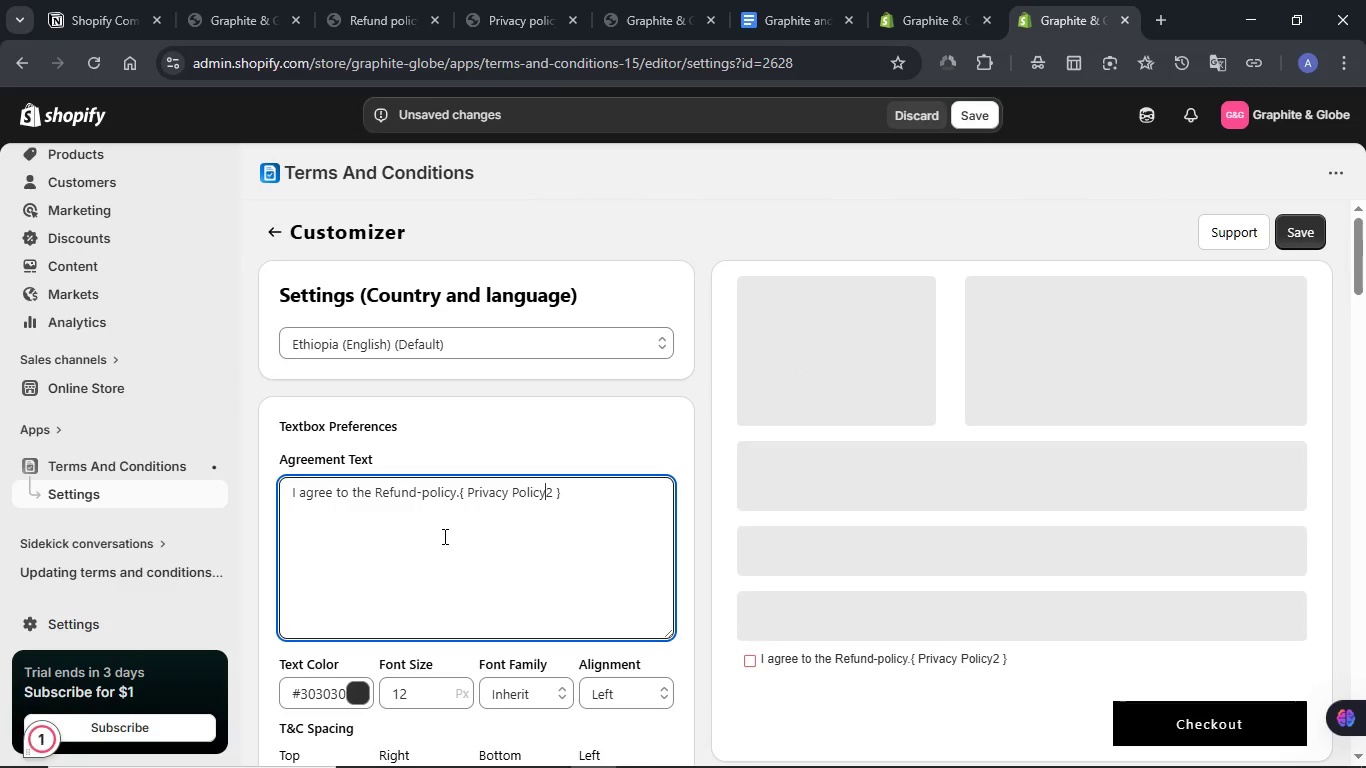 
key(Delete)
 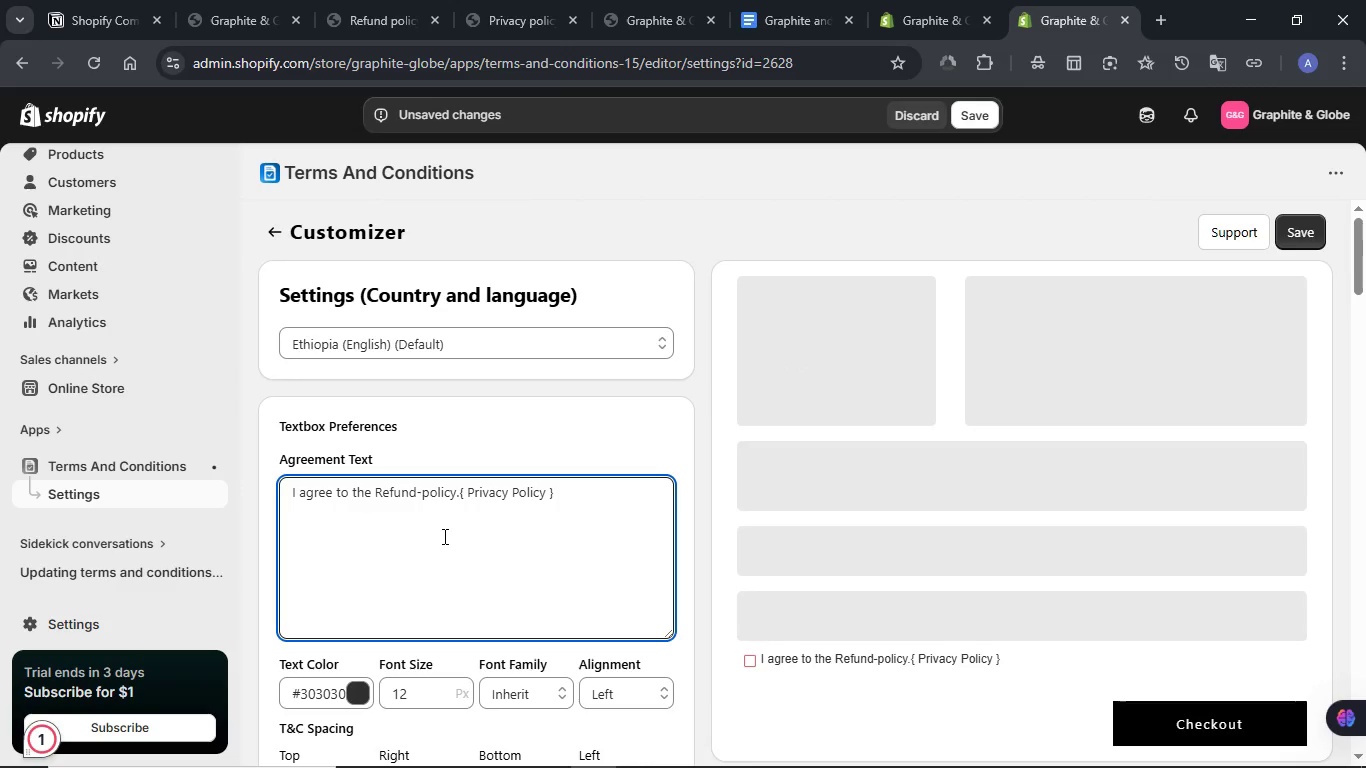 
key(Delete)
 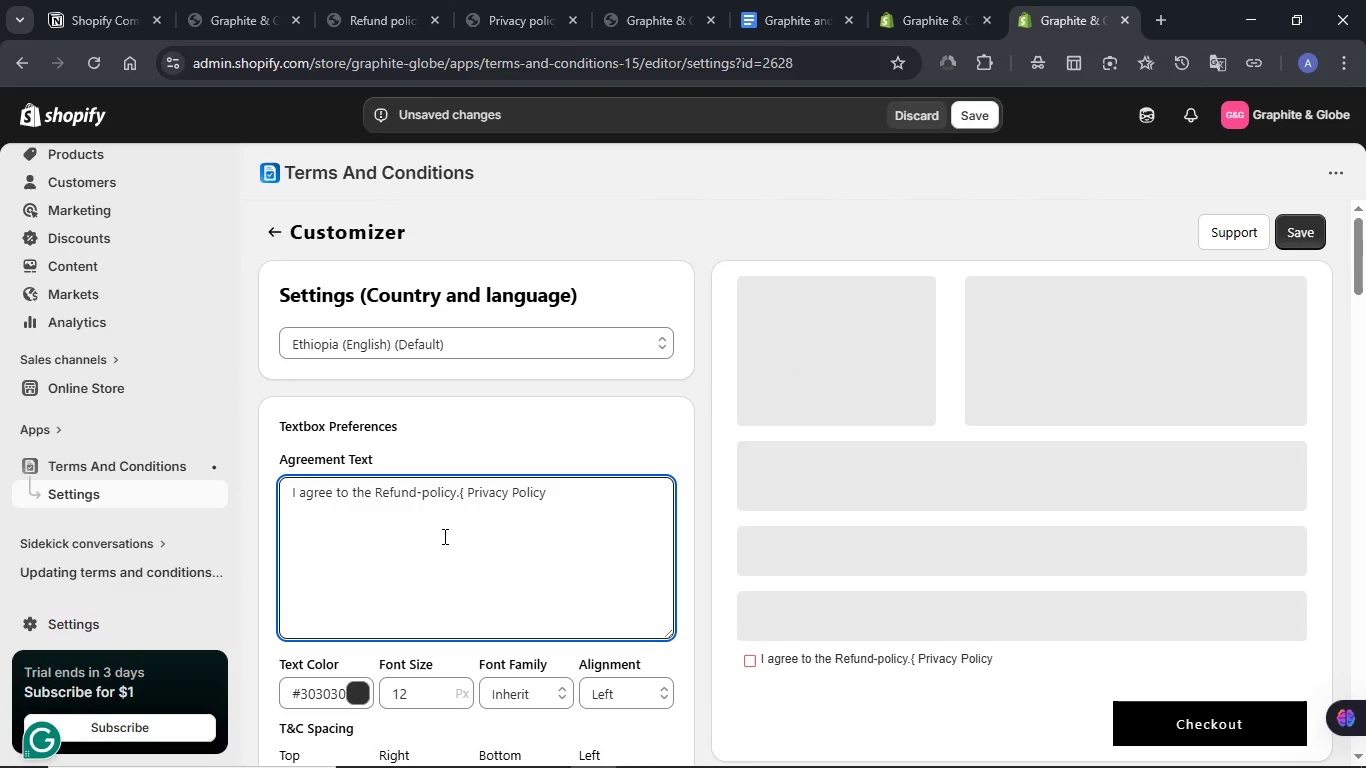 
key(Delete)
 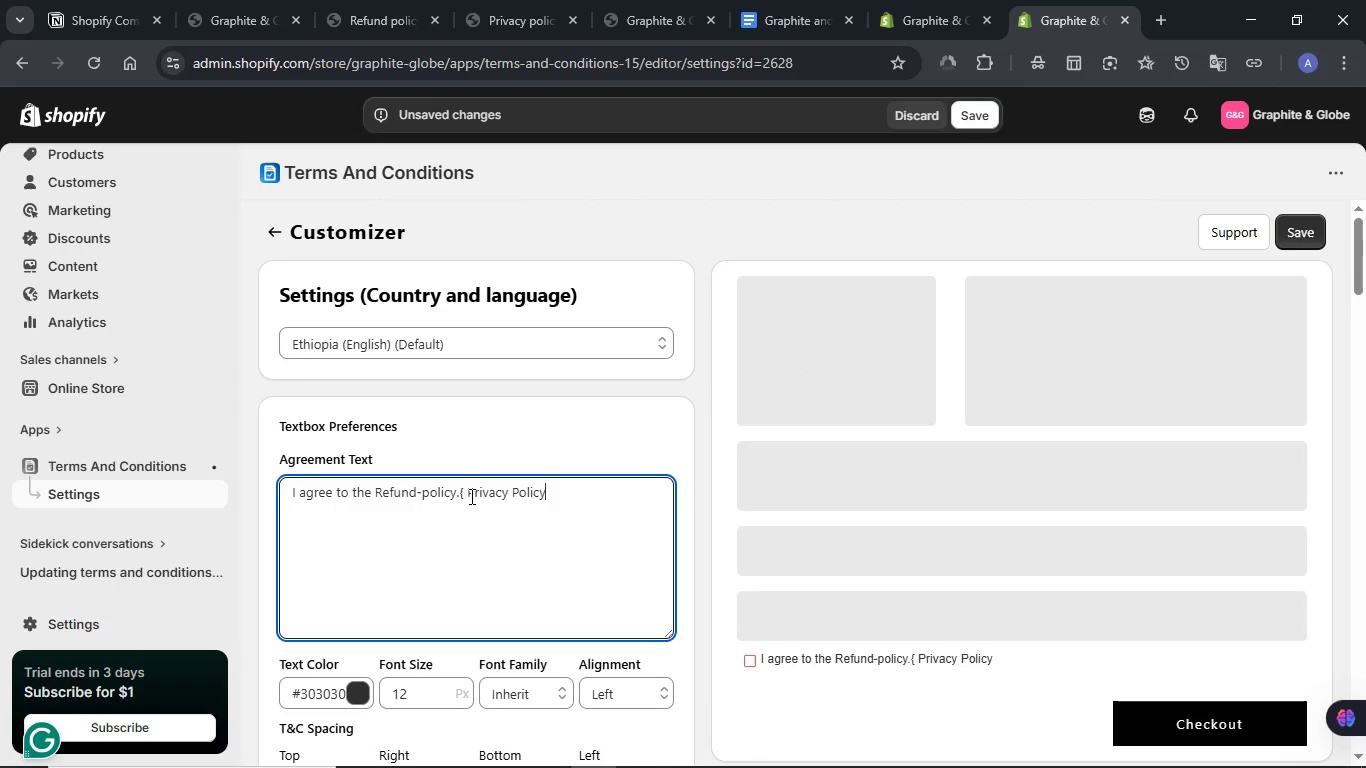 
left_click([464, 497])
 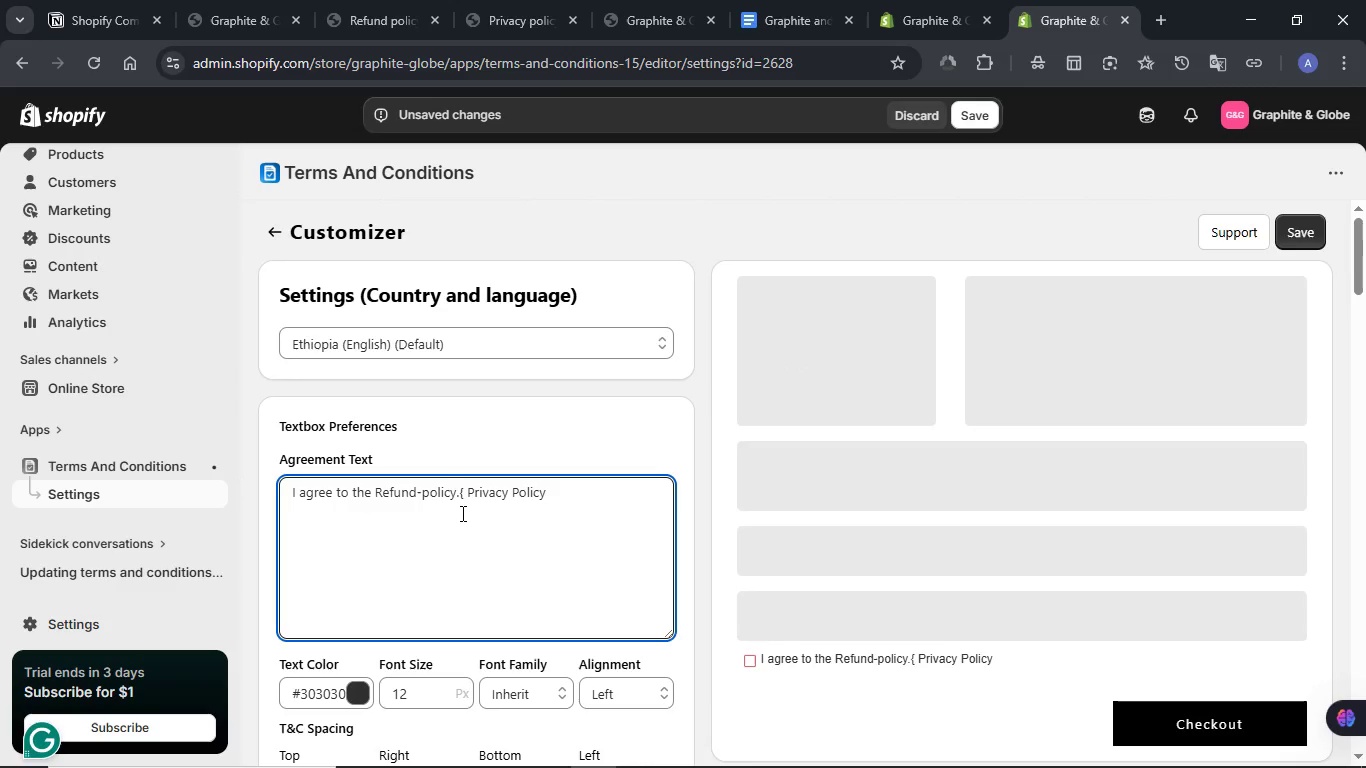 
key(Backspace)
 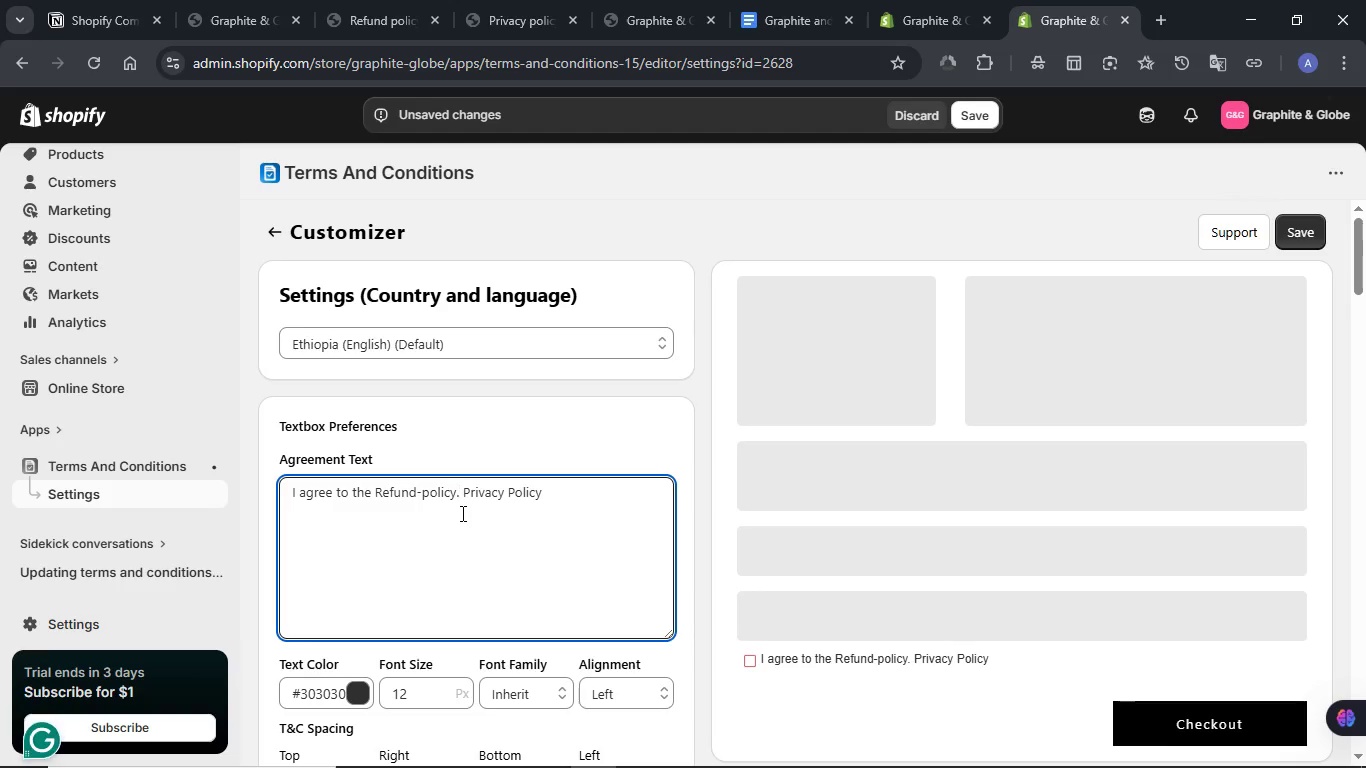 
scroll: coordinate [461, 513], scroll_direction: down, amount: 1.0
 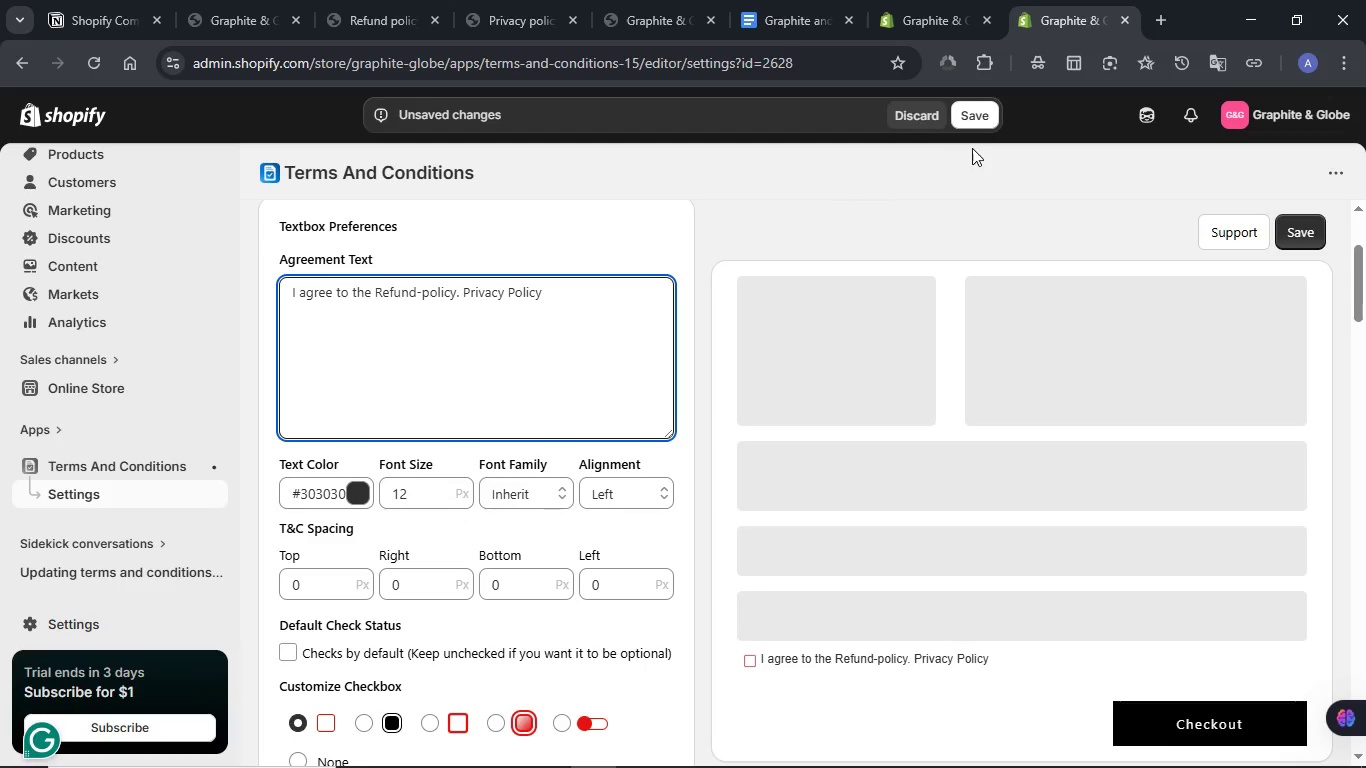 
left_click([965, 123])
 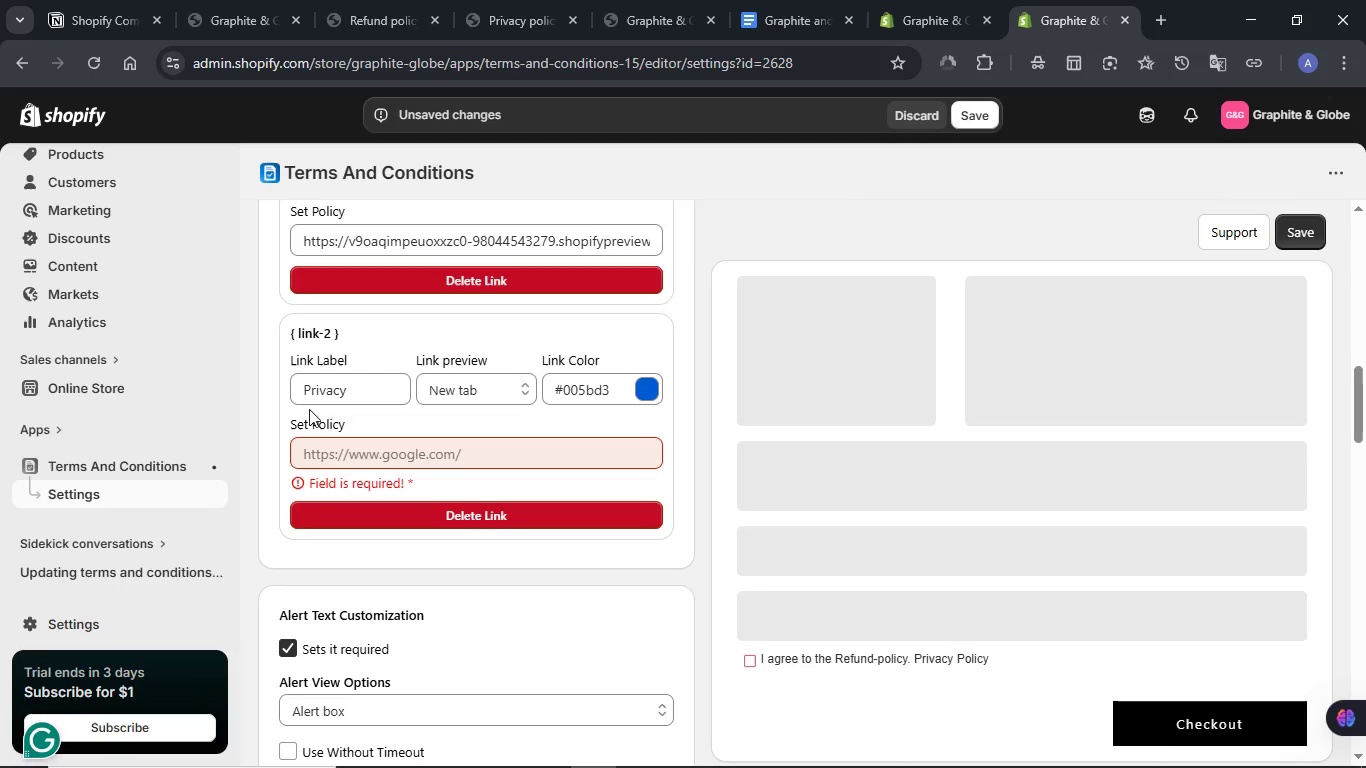 
double_click([359, 390])
 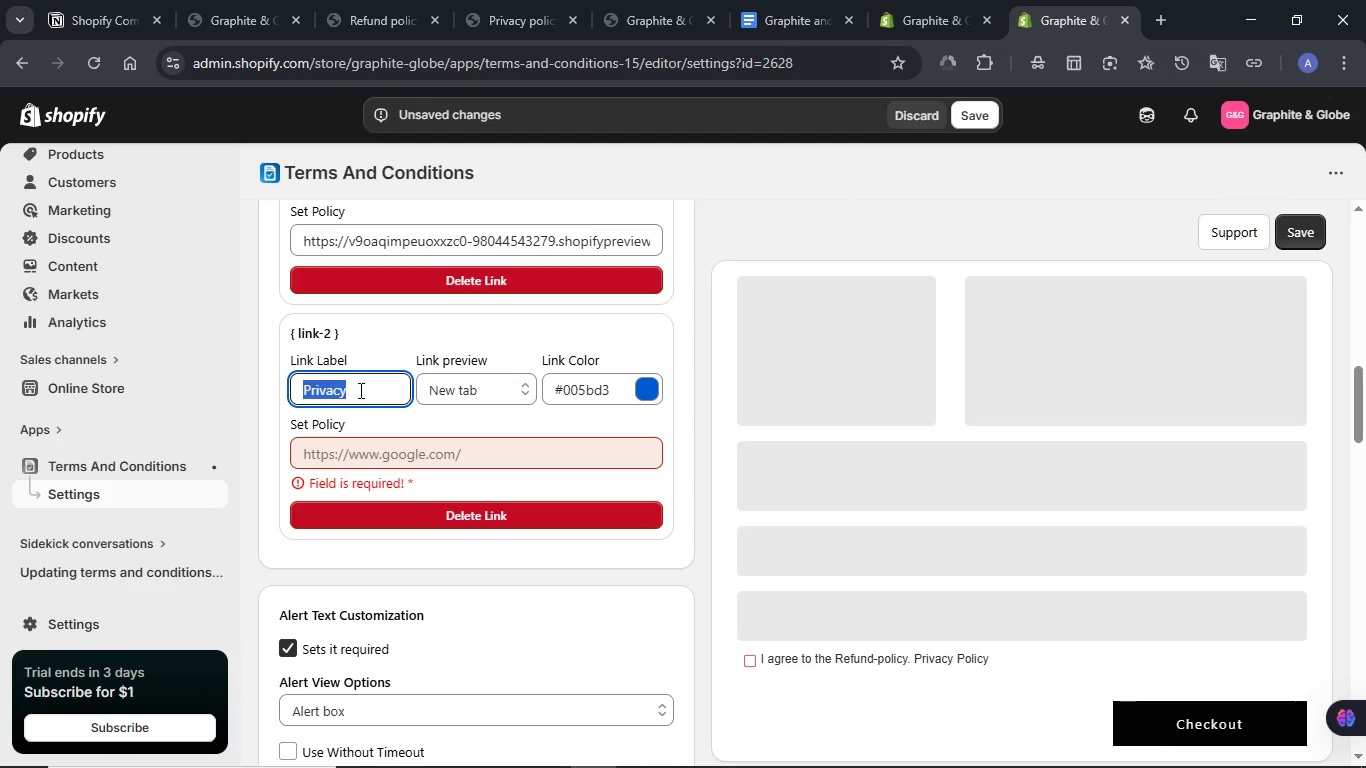 
key(Control+V)
 